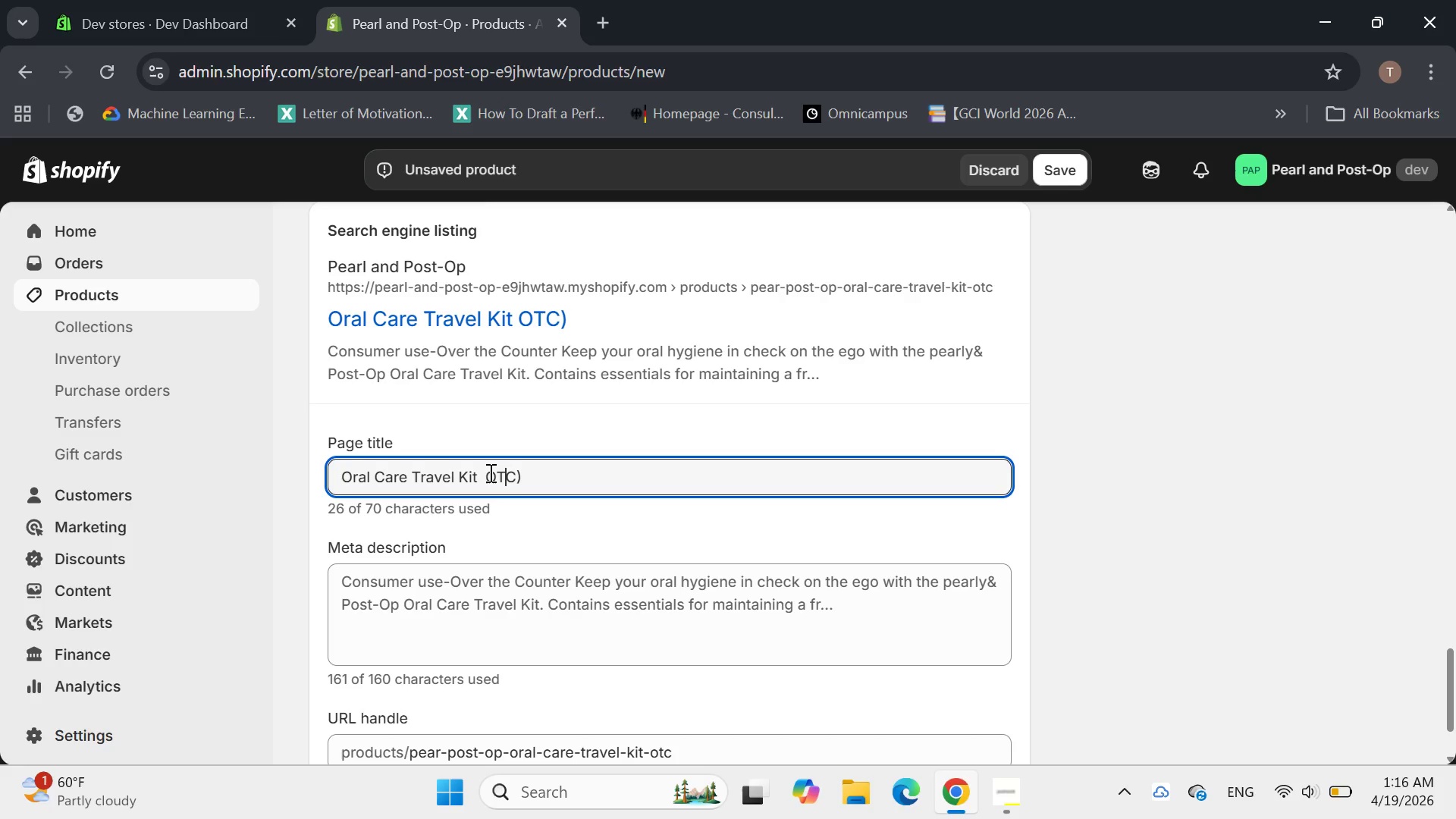 
key(ArrowRight)
 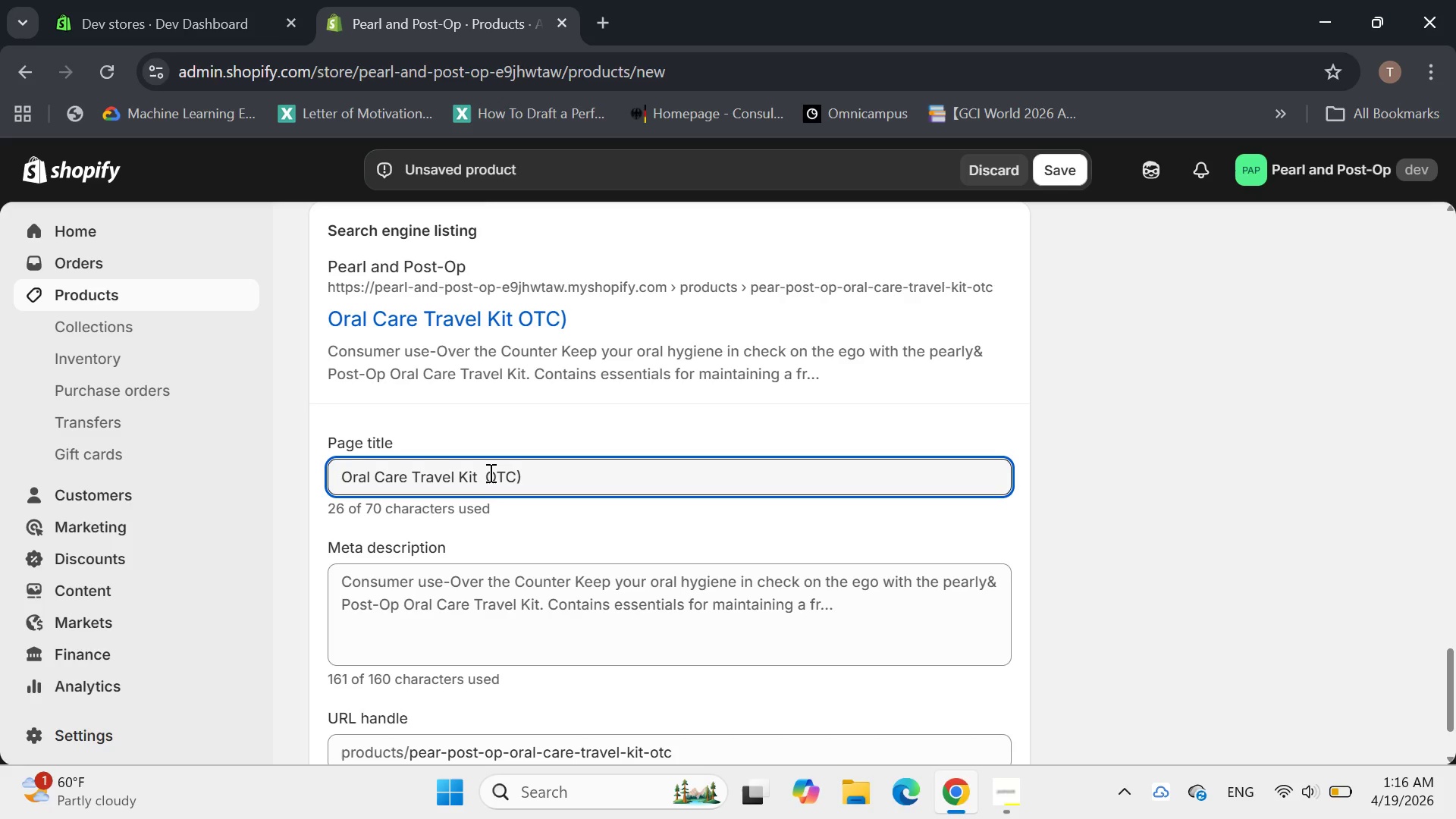 
key(Delete)
 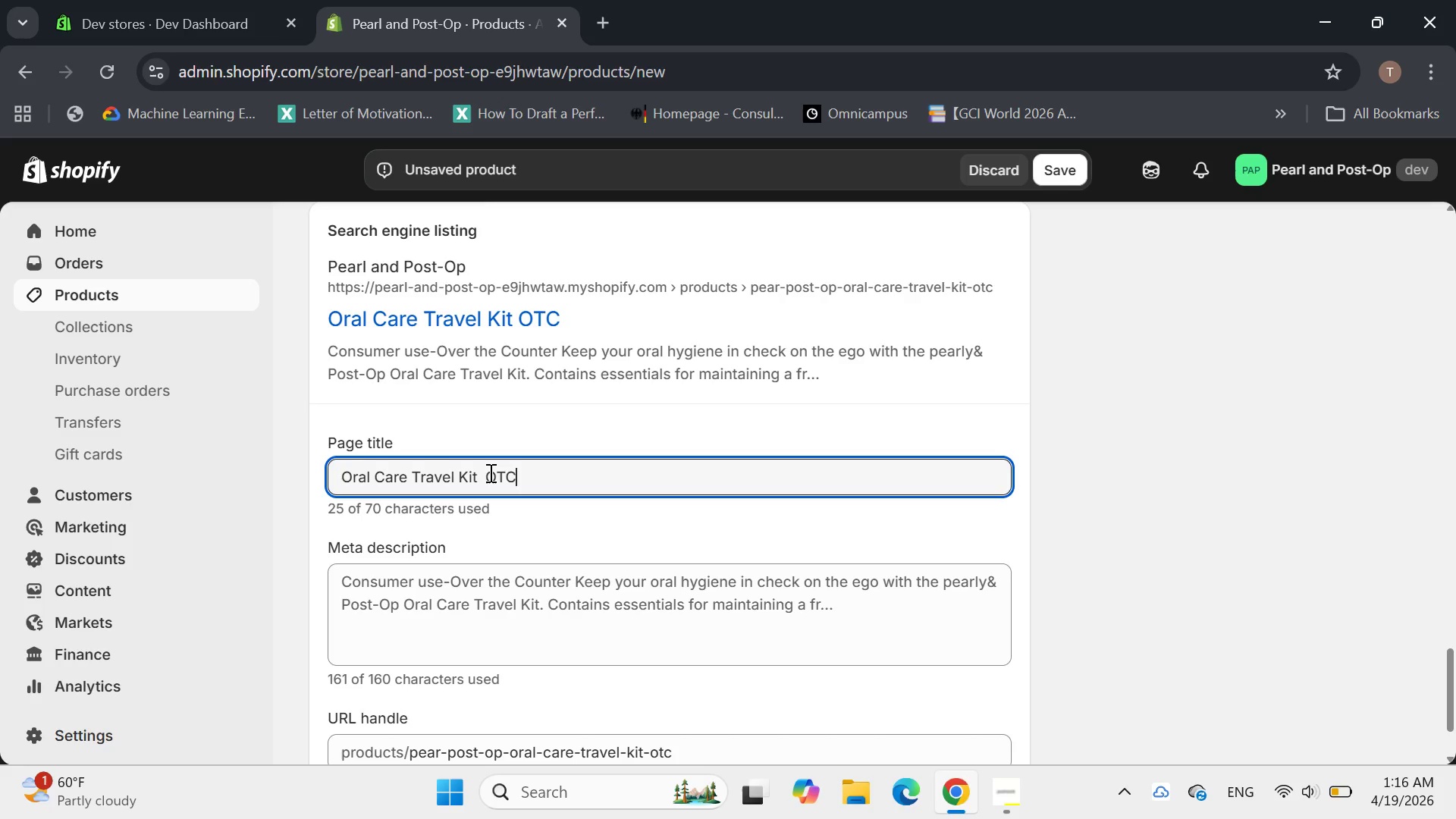 
key(ArrowLeft)
 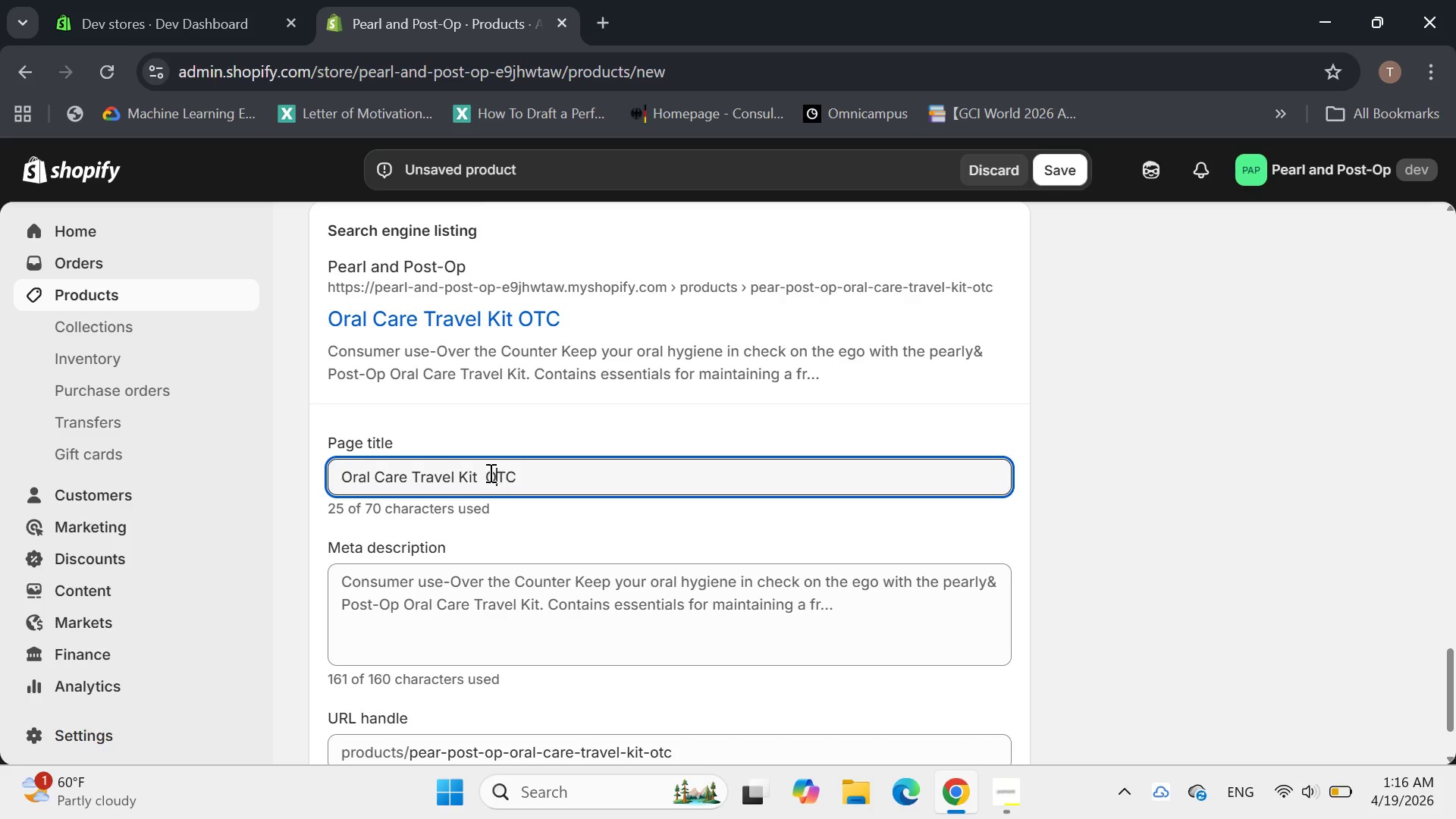 
key(ArrowLeft)
 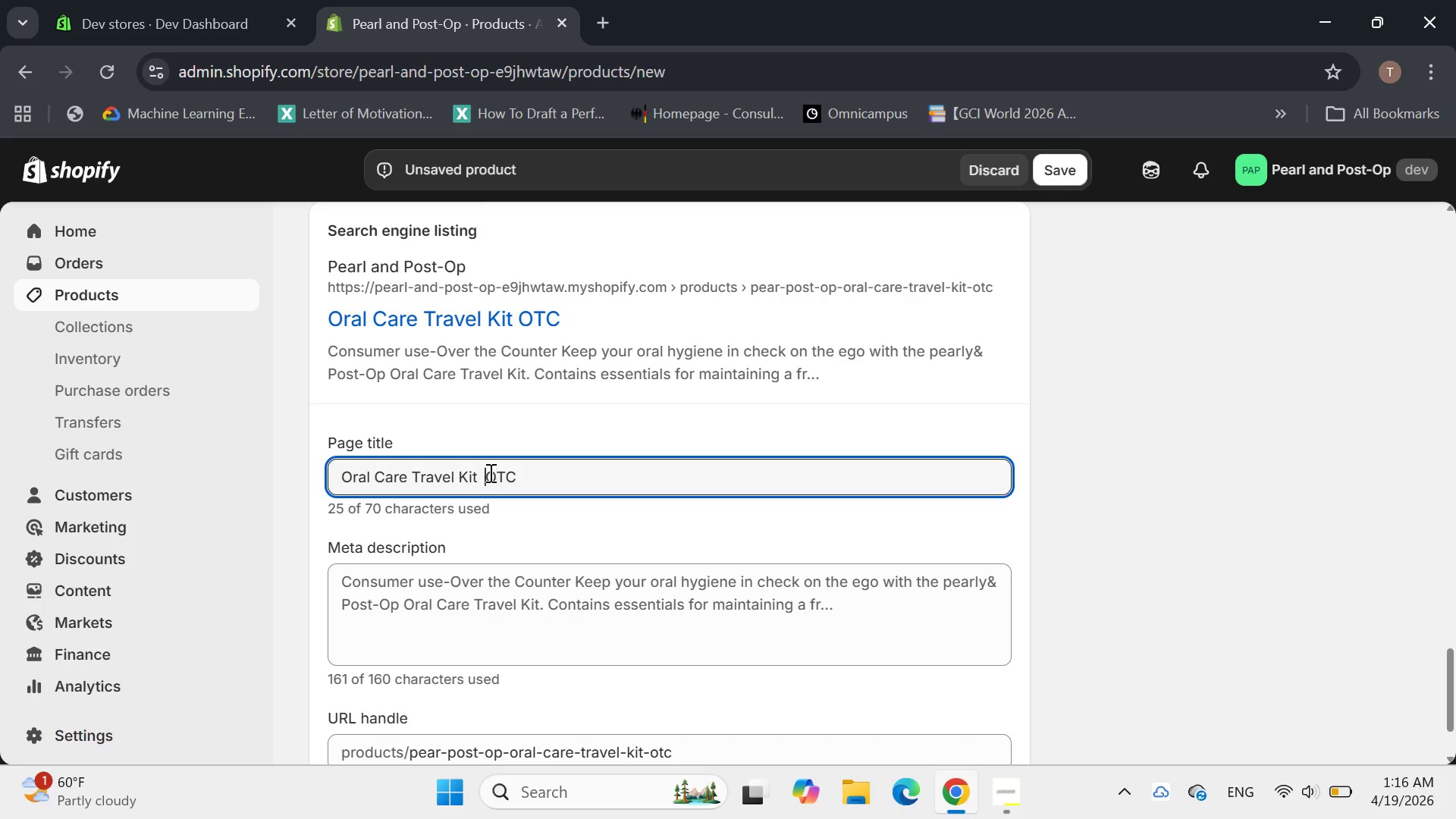 
key(ArrowLeft)
 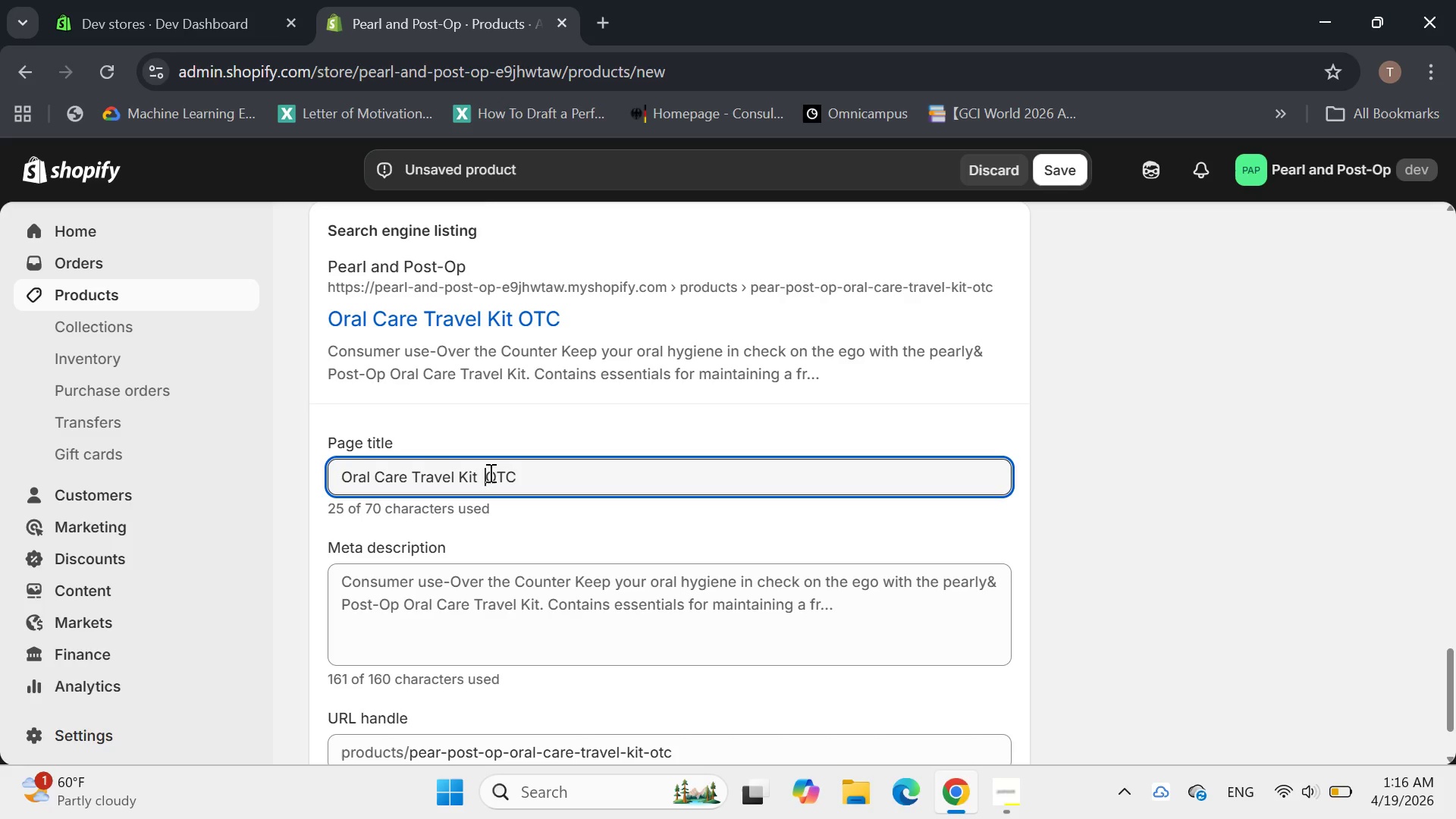 
key(ArrowLeft)
 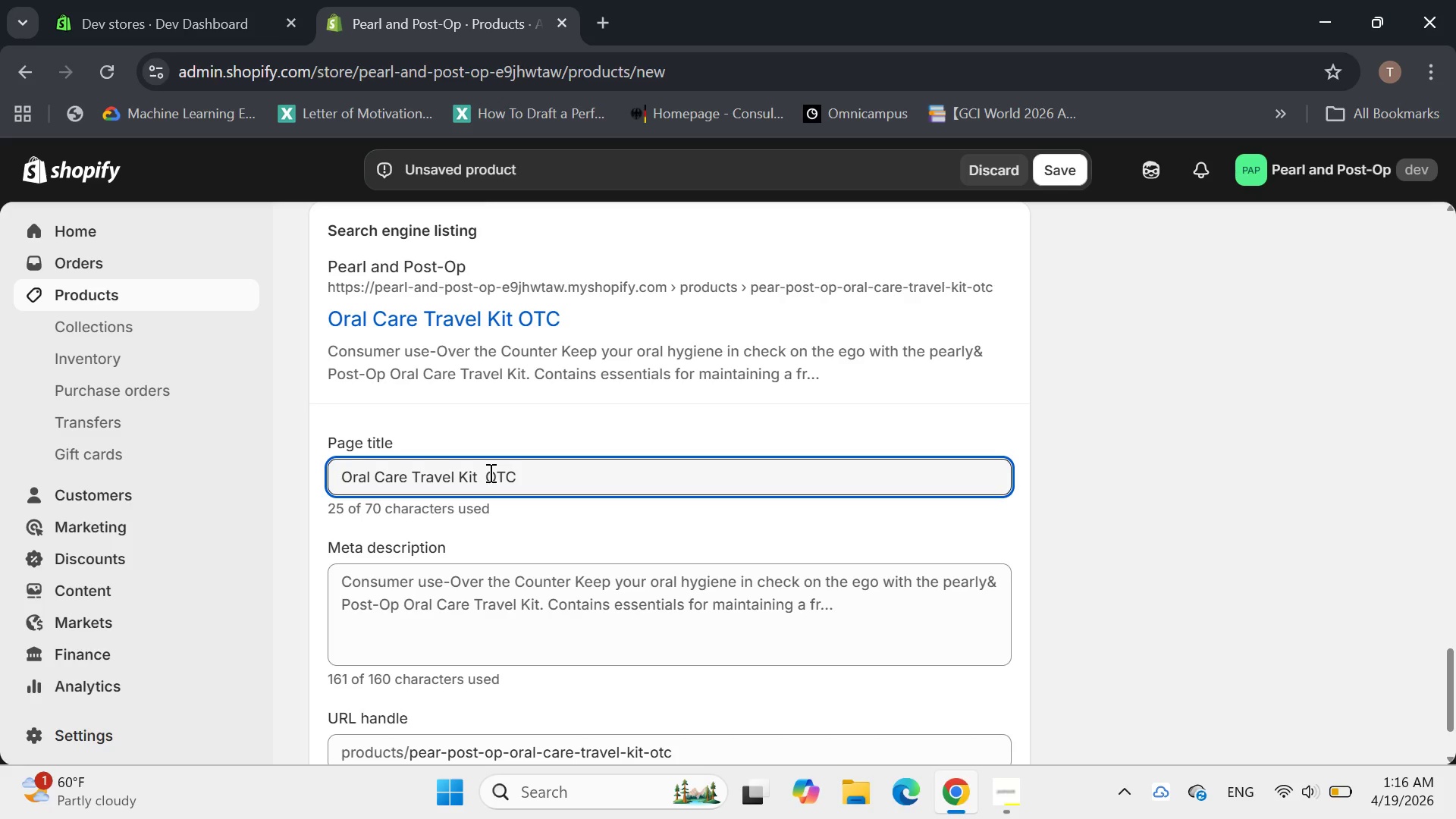 
key(Shift+Backslash)
 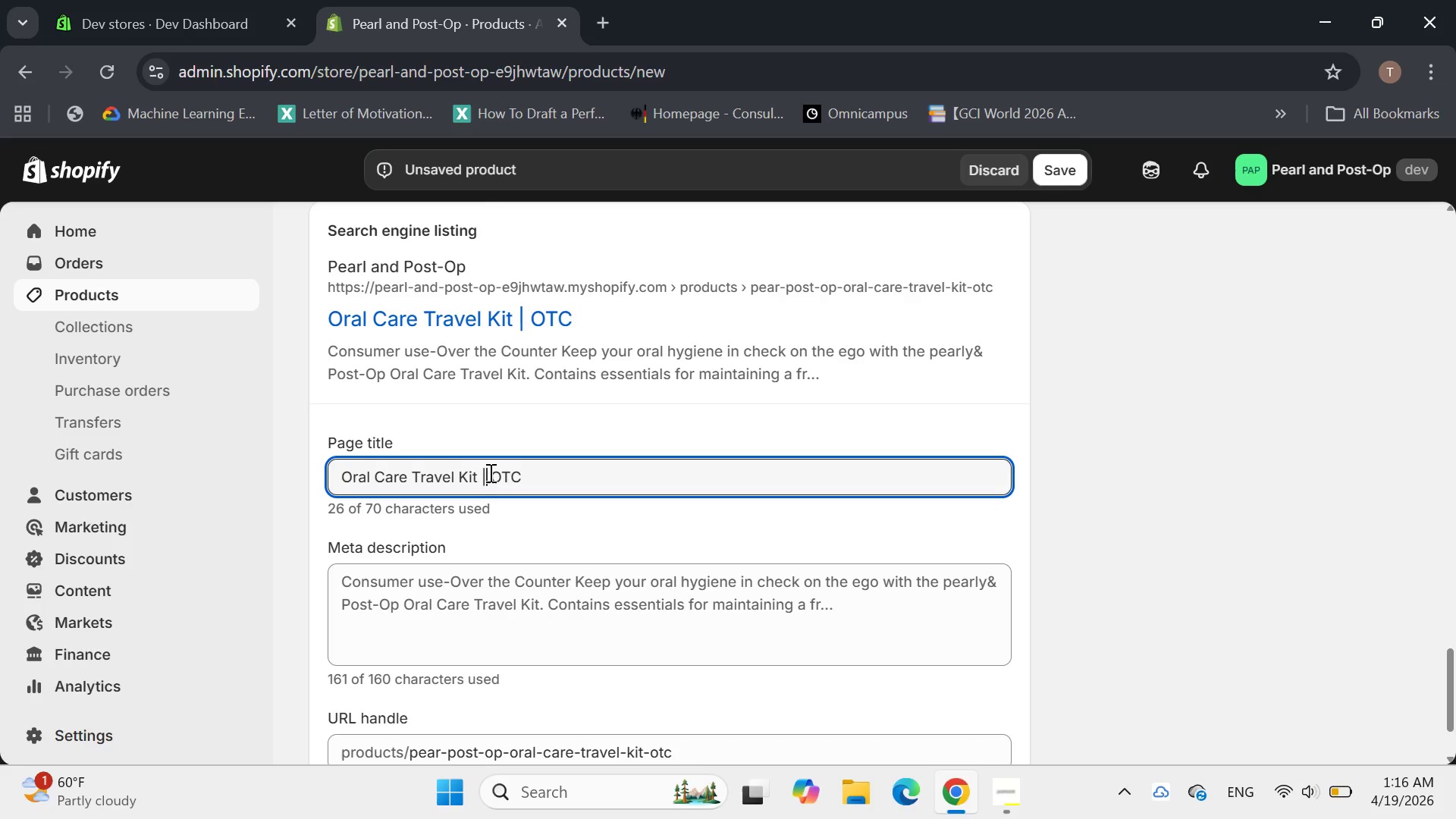 
key(ArrowRight)
 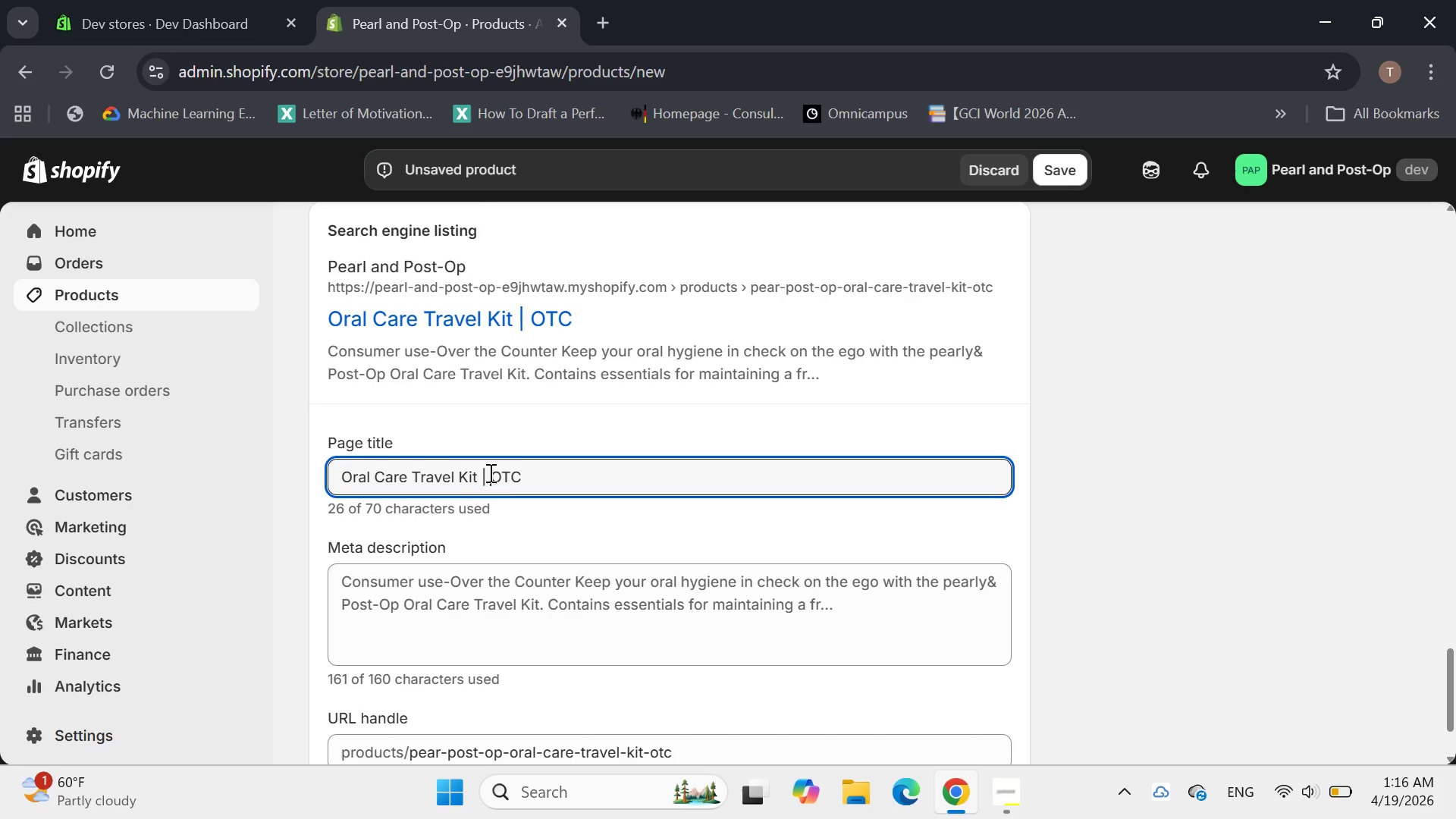 
hold_key(key=ArrowRight, duration=0.69)
 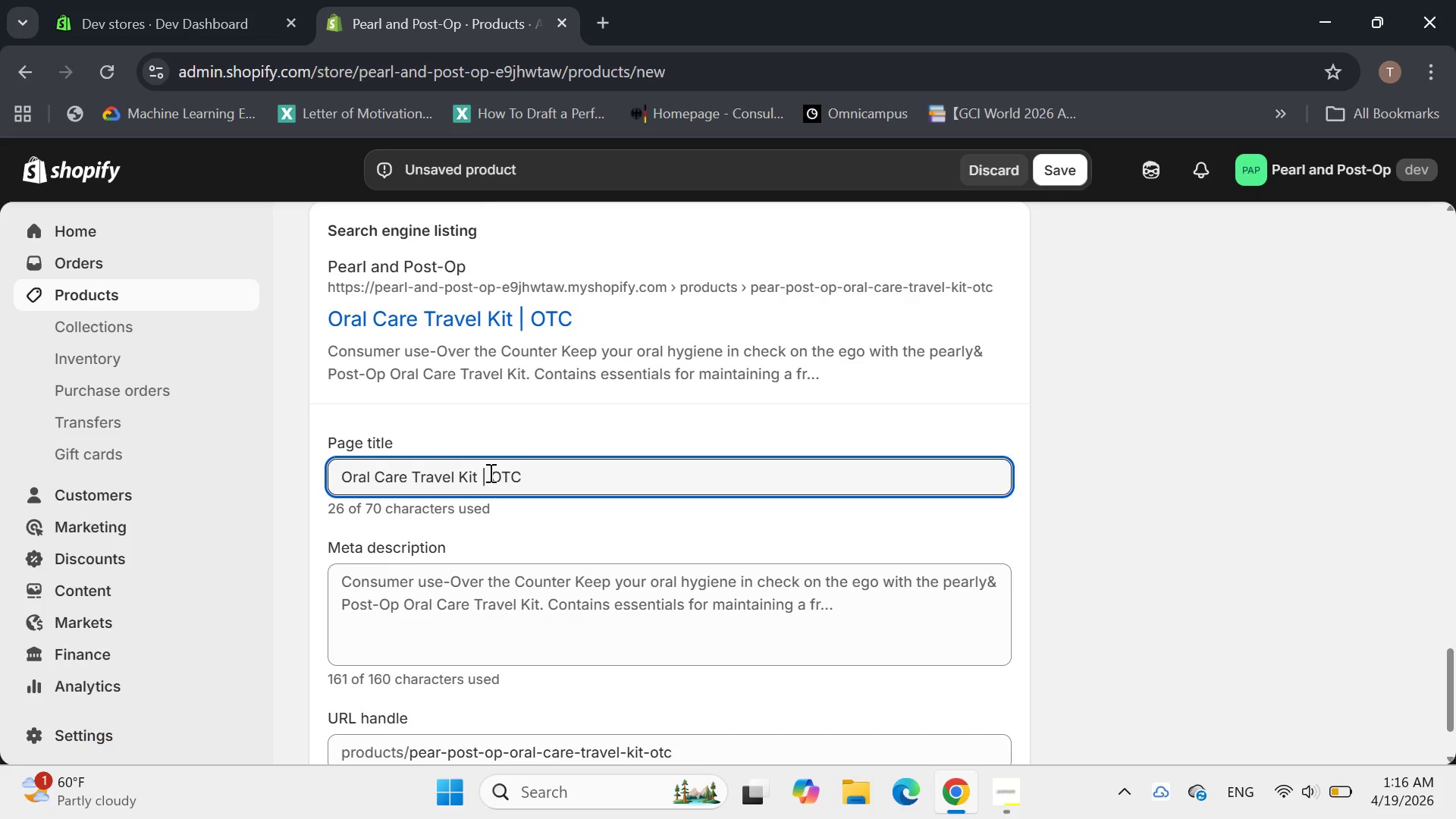 
type( Dental Hygiene )
 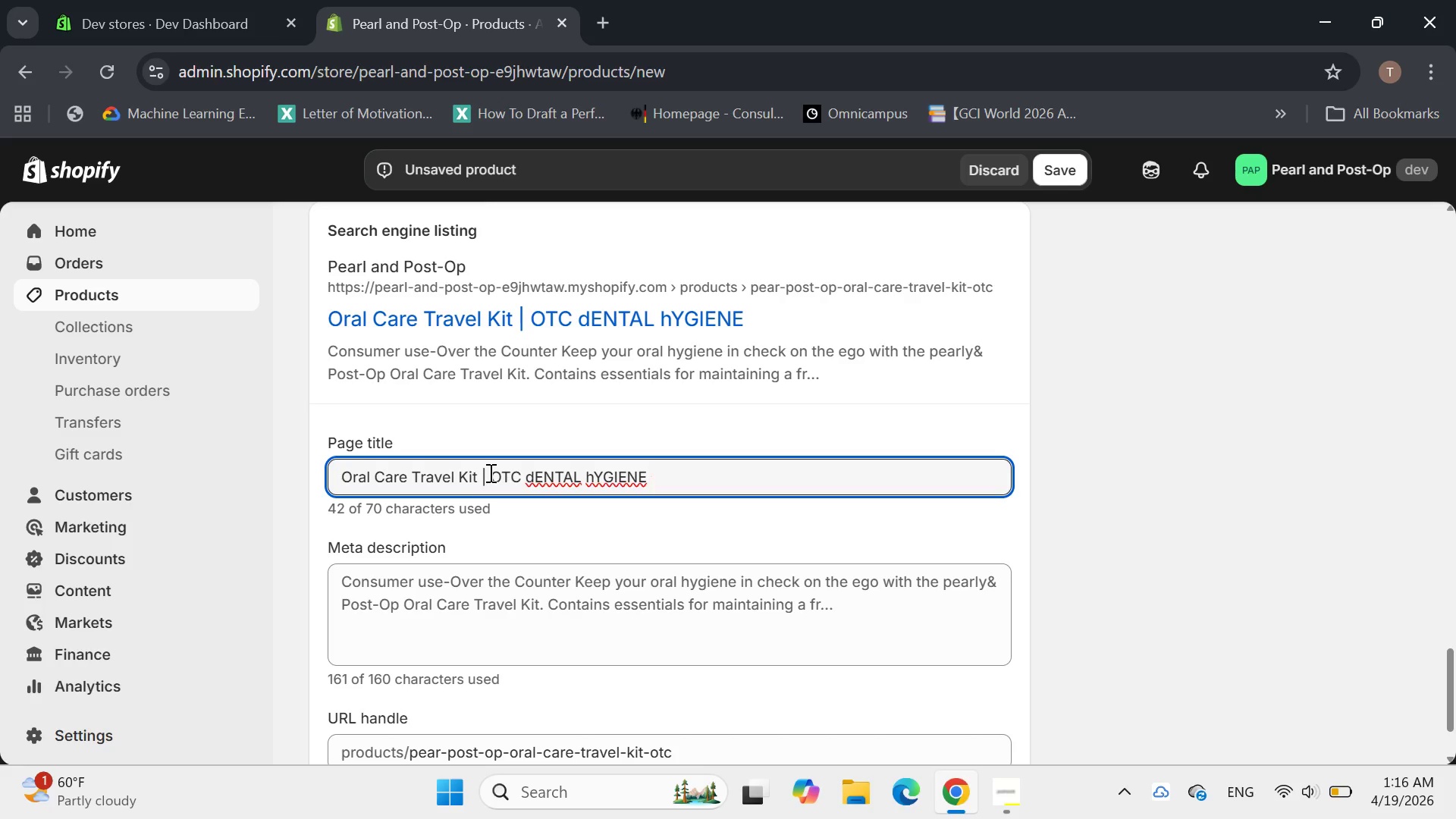 
wait(5.56)
 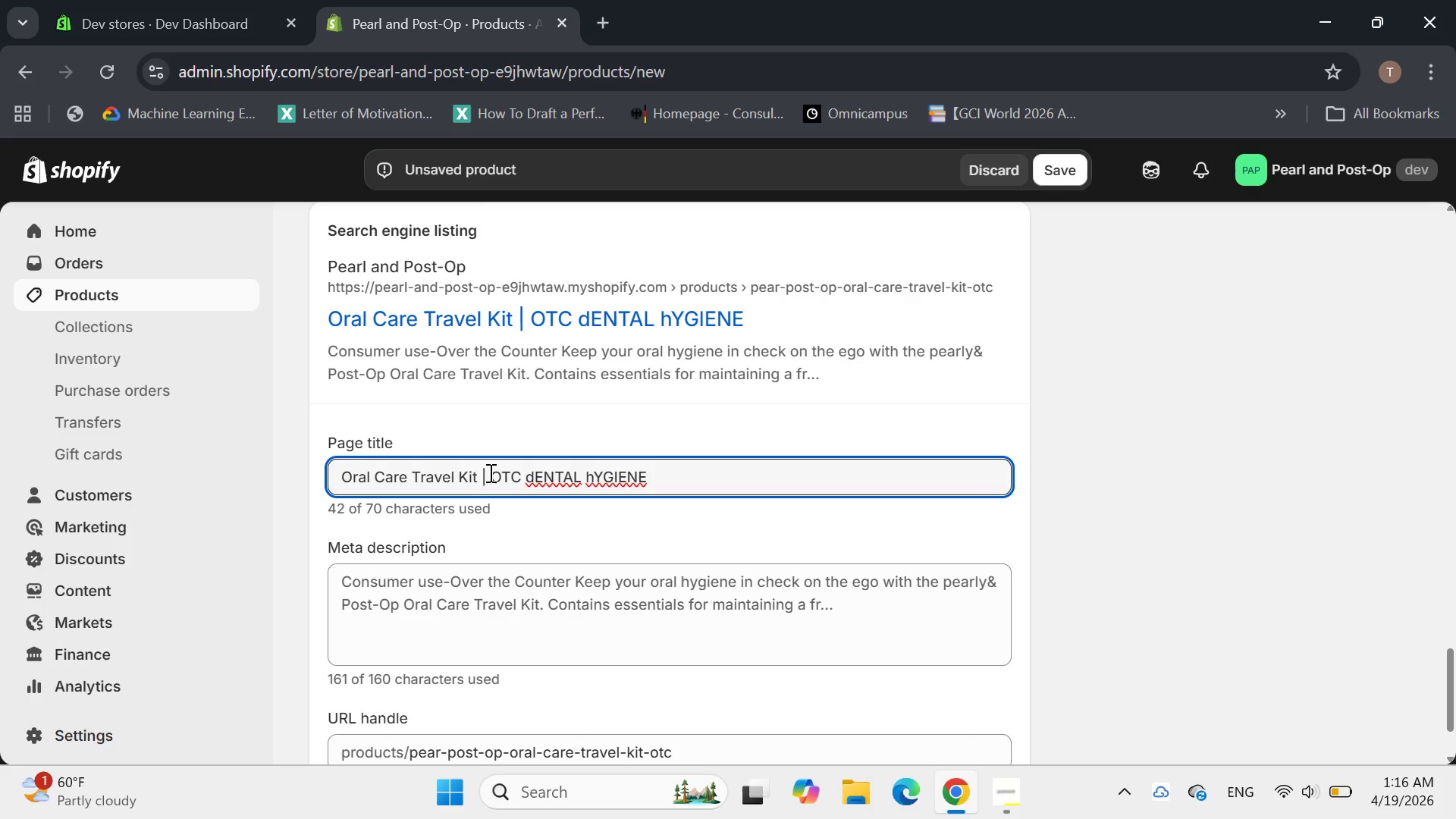 
type(Essential)
key(Backspace)
key(Backspace)
key(Backspace)
key(Backspace)
key(Backspace)
key(Backspace)
key(Backspace)
key(Backspace)
type(C Dental HYg)
 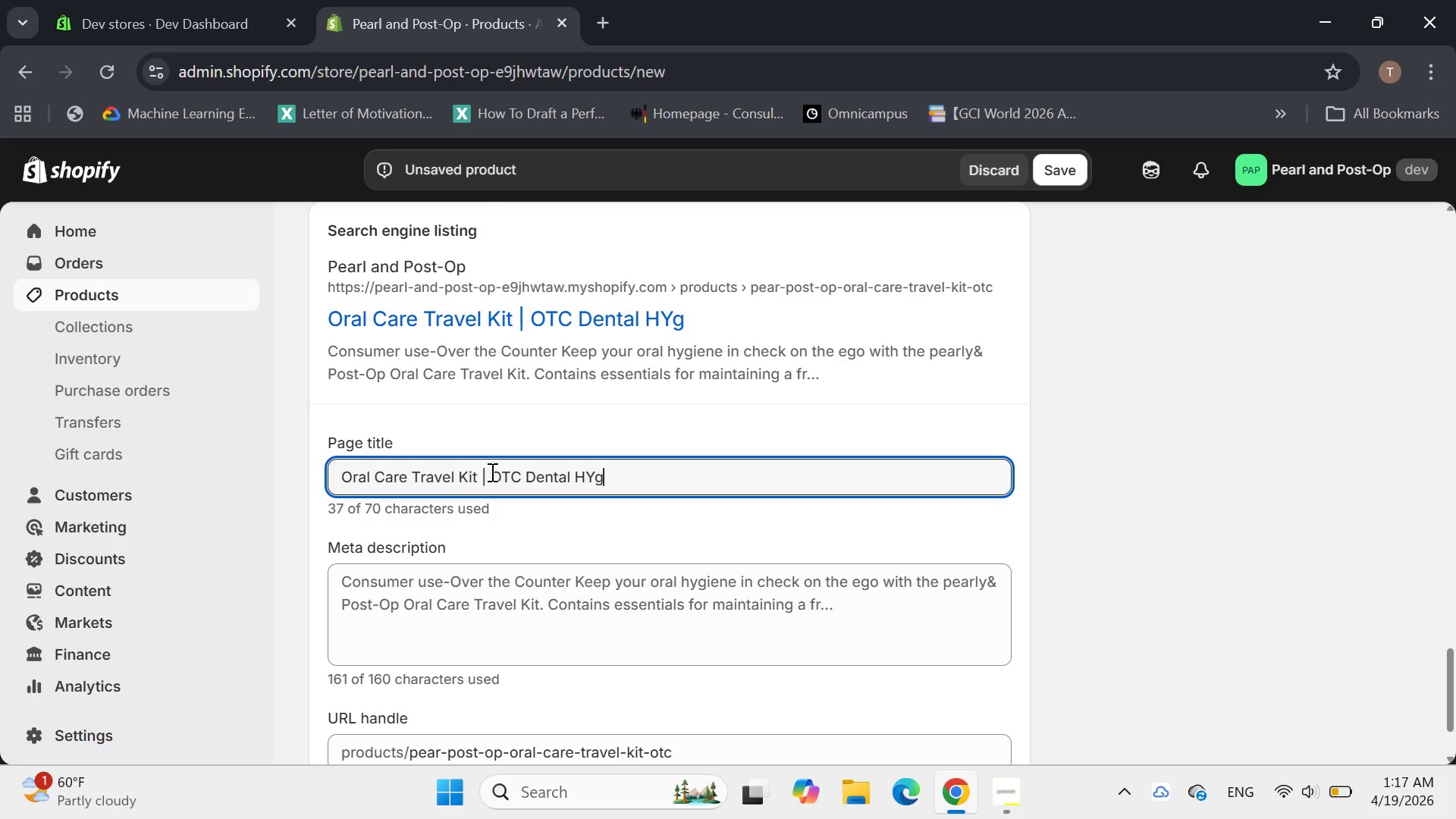 
hold_key(key=CapsLock, duration=0.56)
 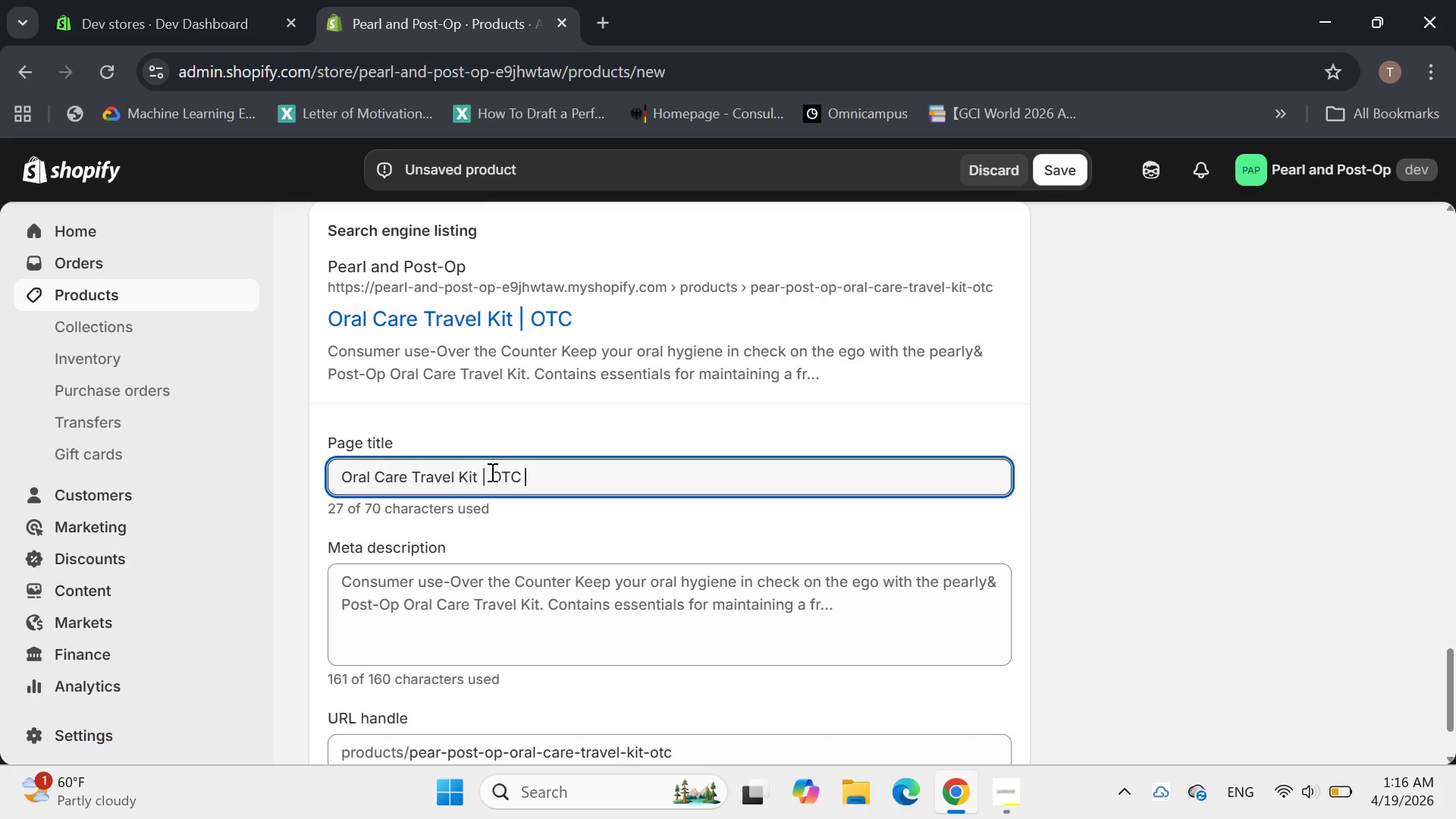 
type(iene Essential)
 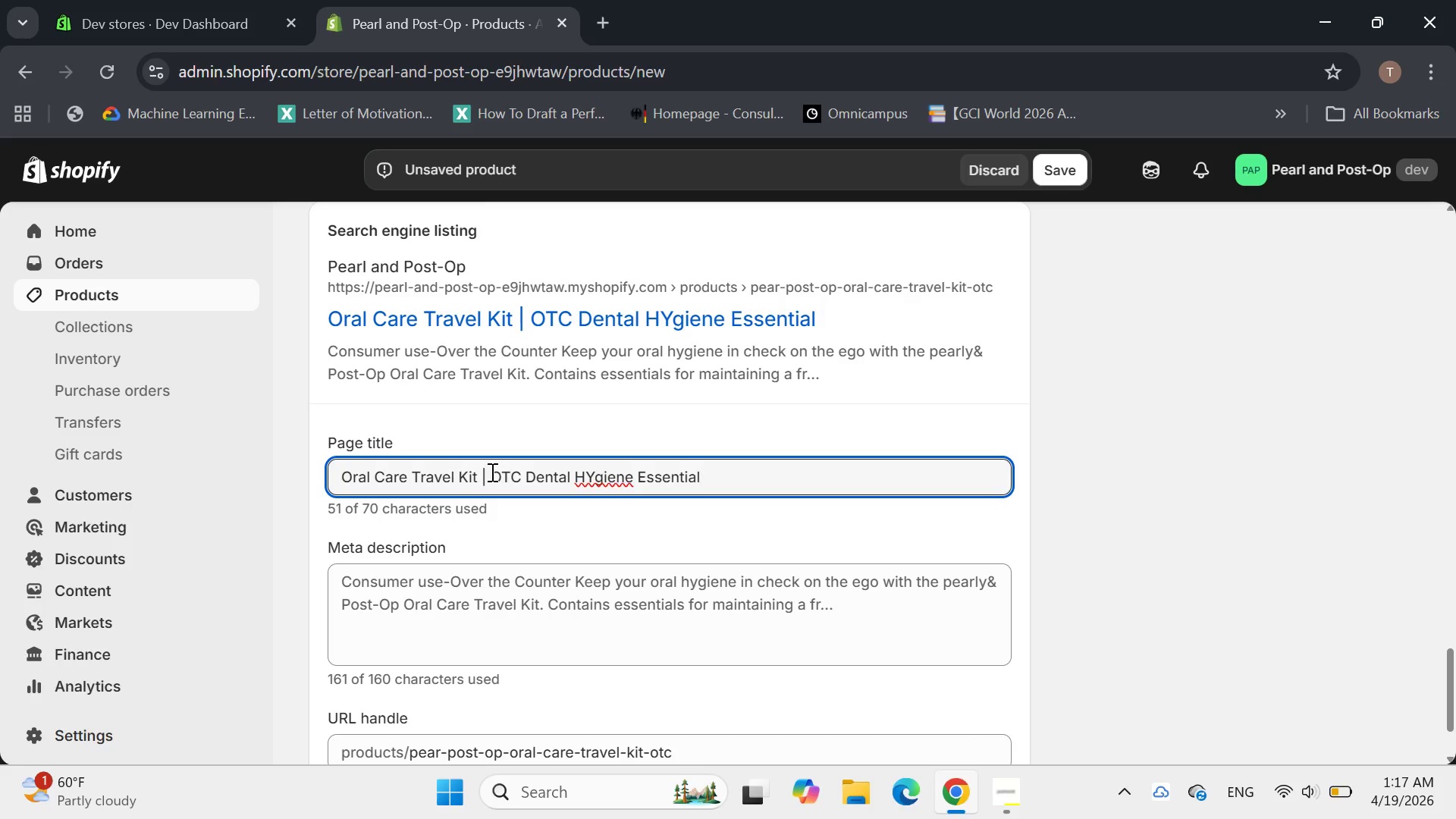 
left_click([597, 475])
 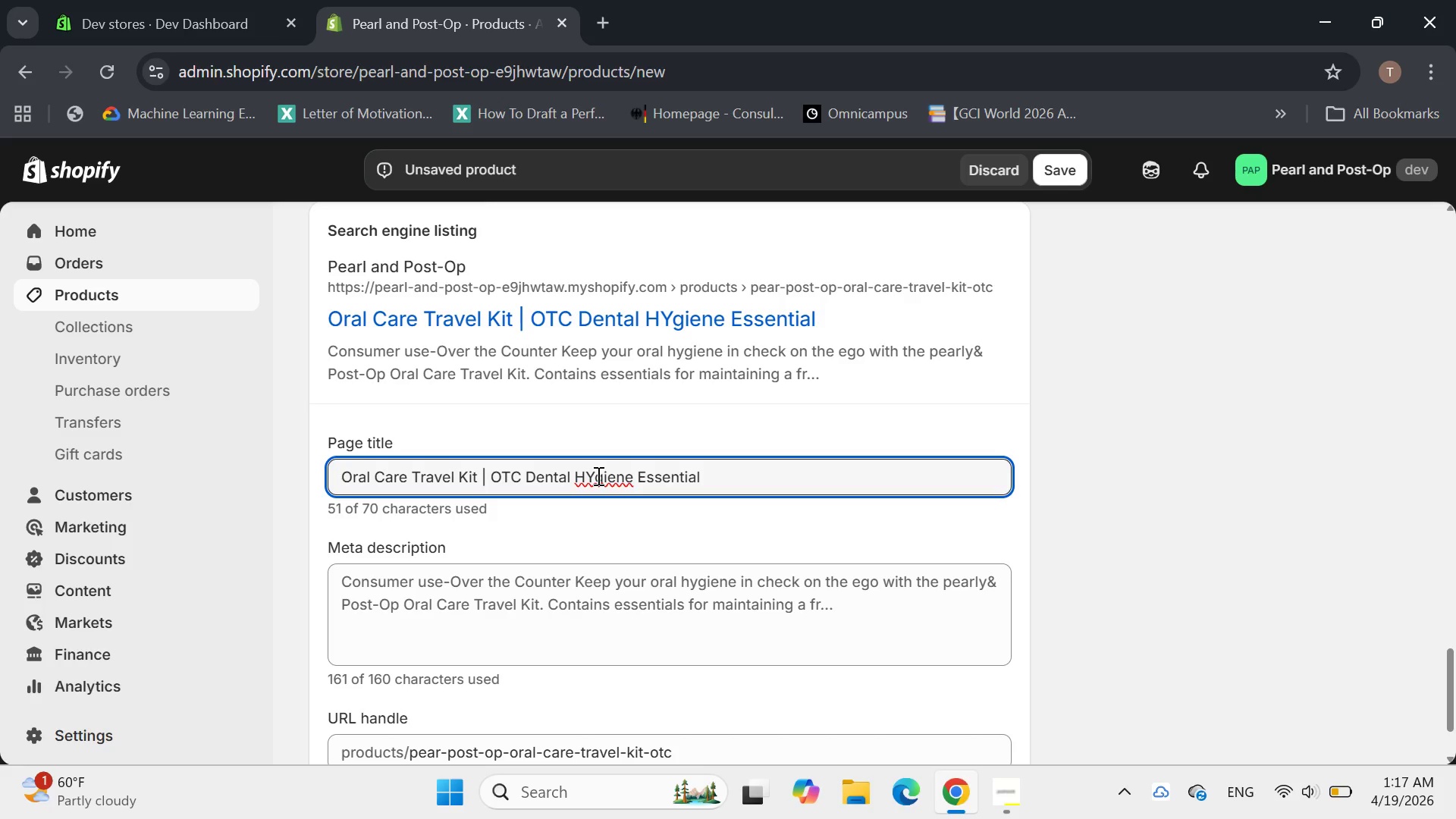 
key(Backspace)
 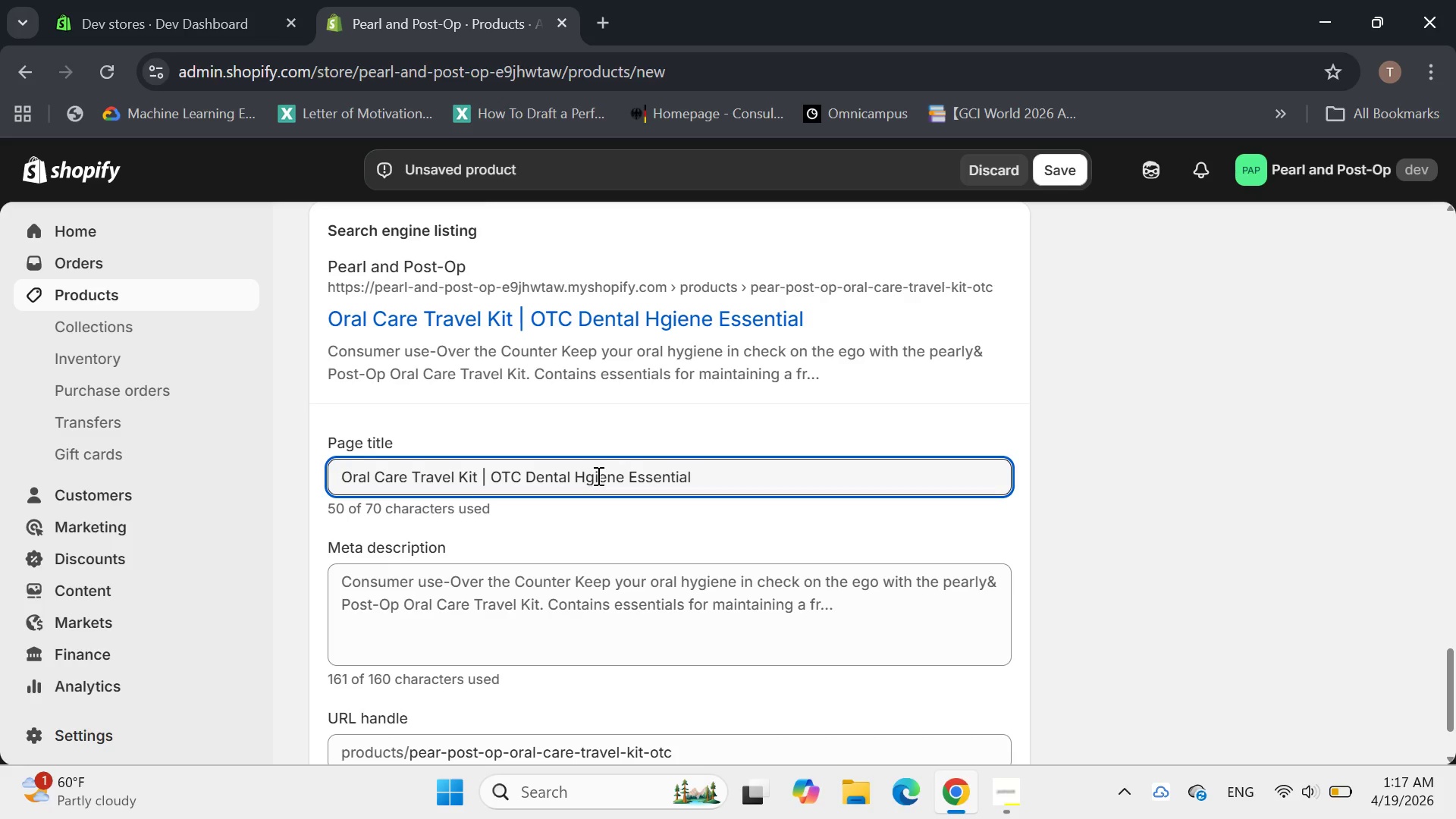 
key(Y)
 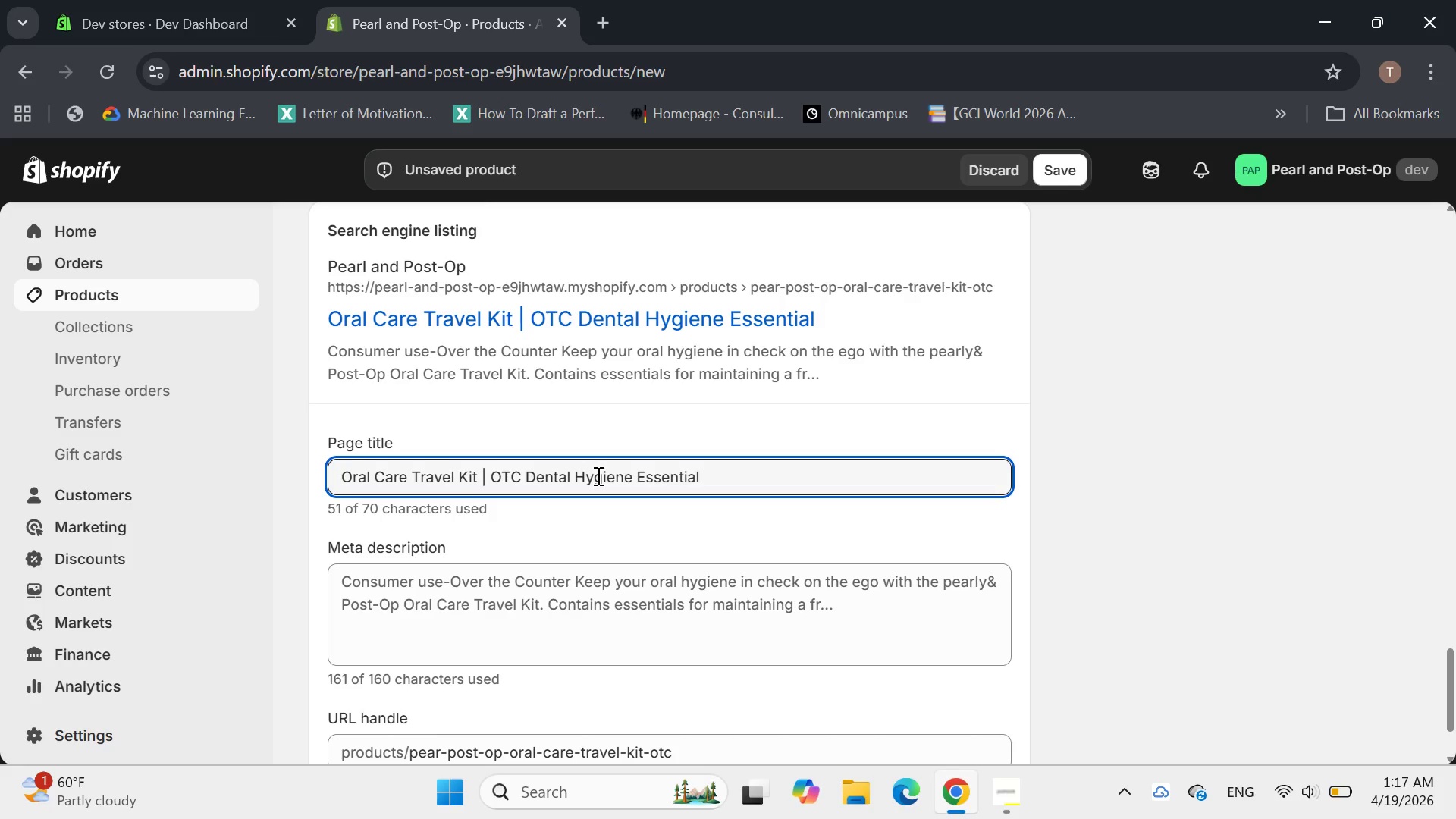 
hold_key(key=ArrowRight, duration=0.89)
 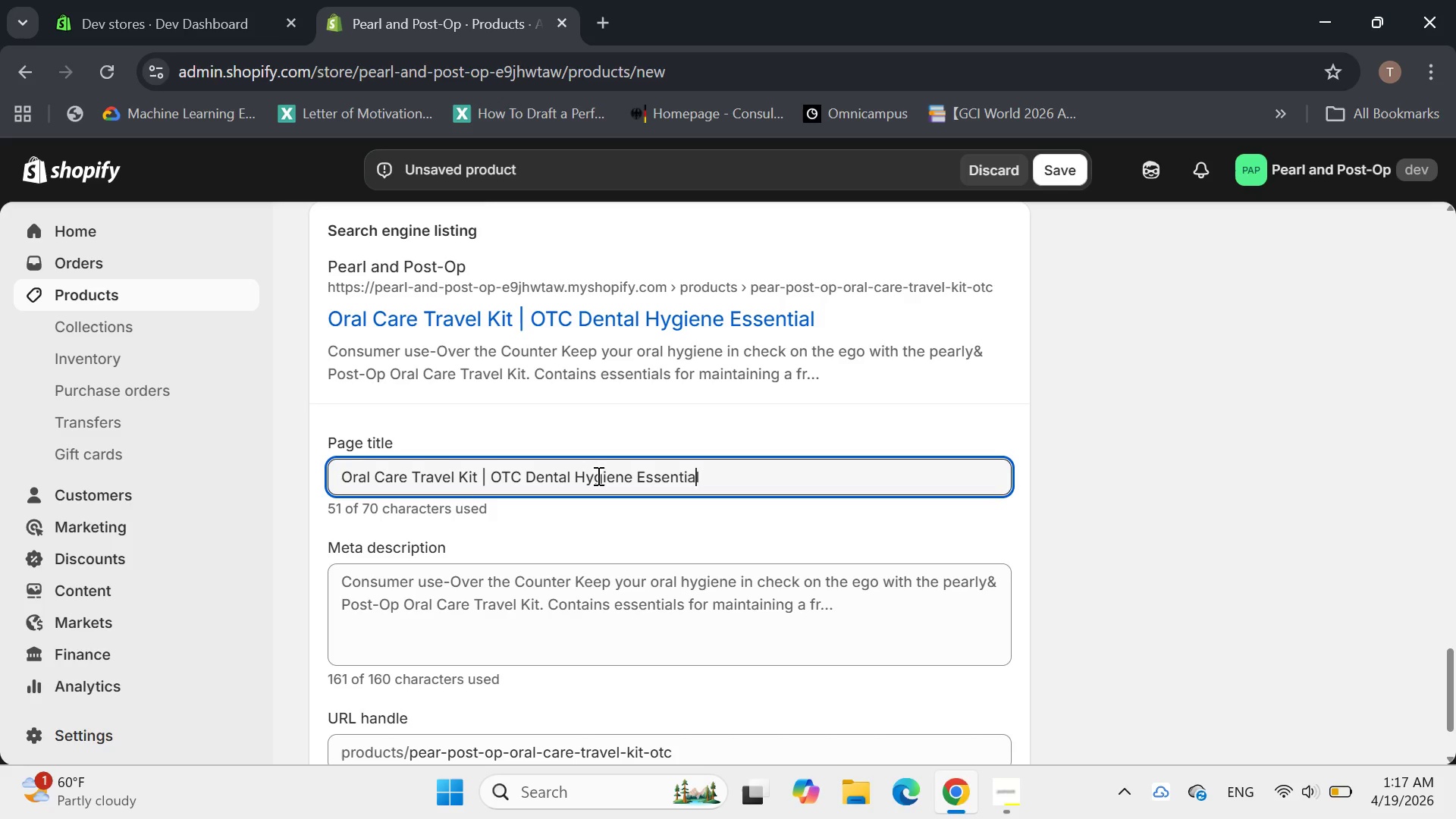 
key(ArrowRight)
 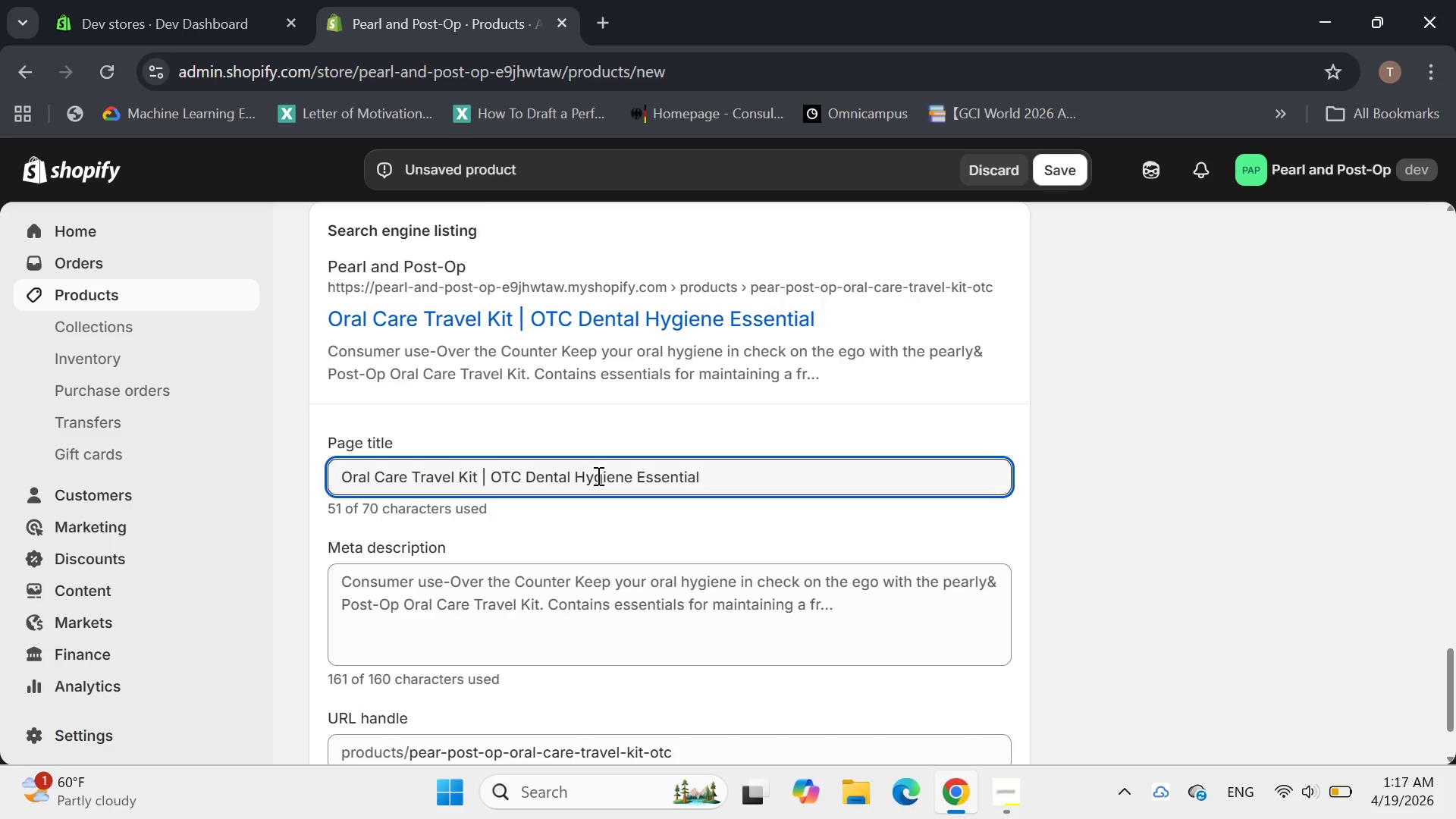 
key(S)
 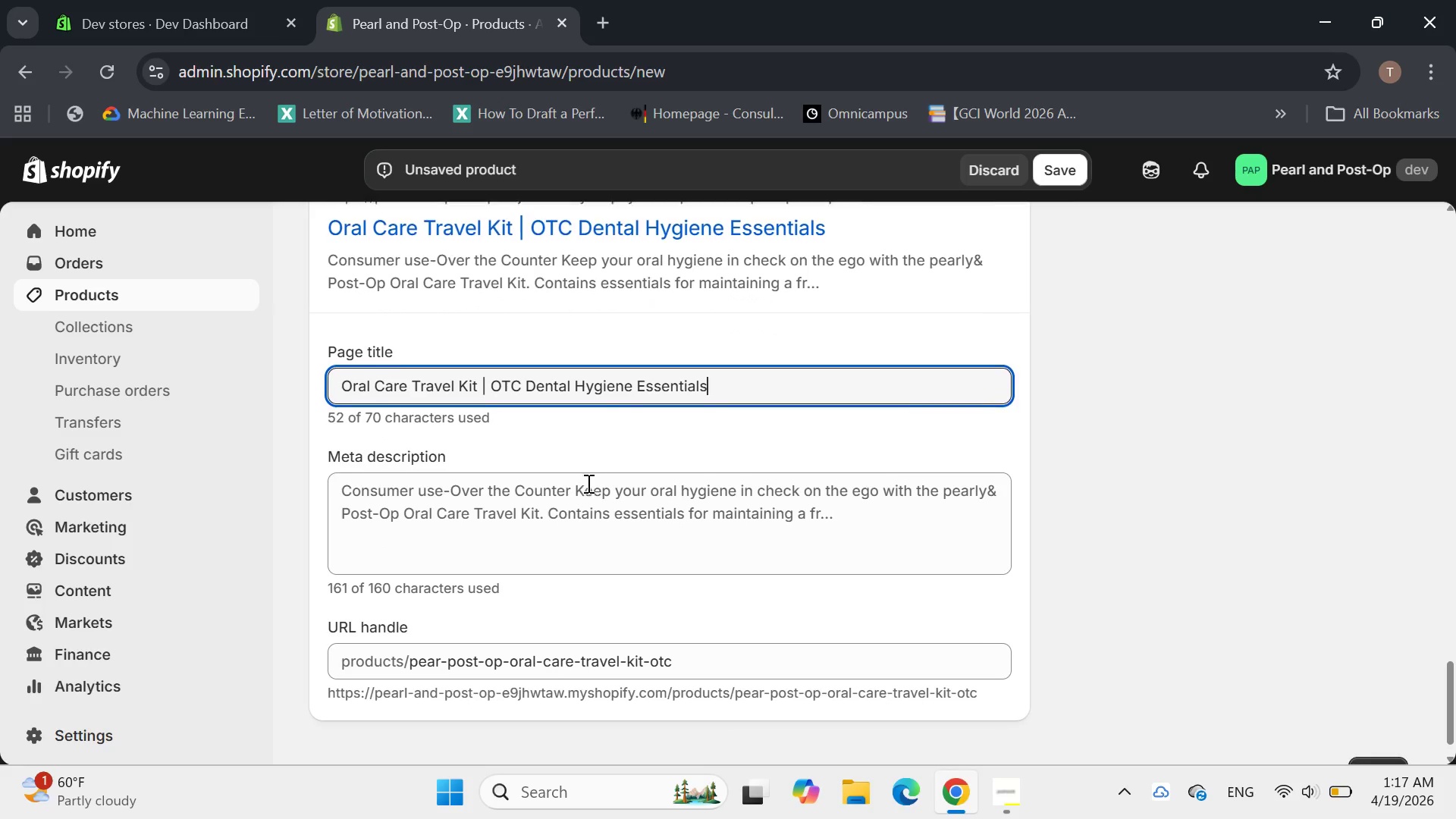 
left_click([500, 507])
 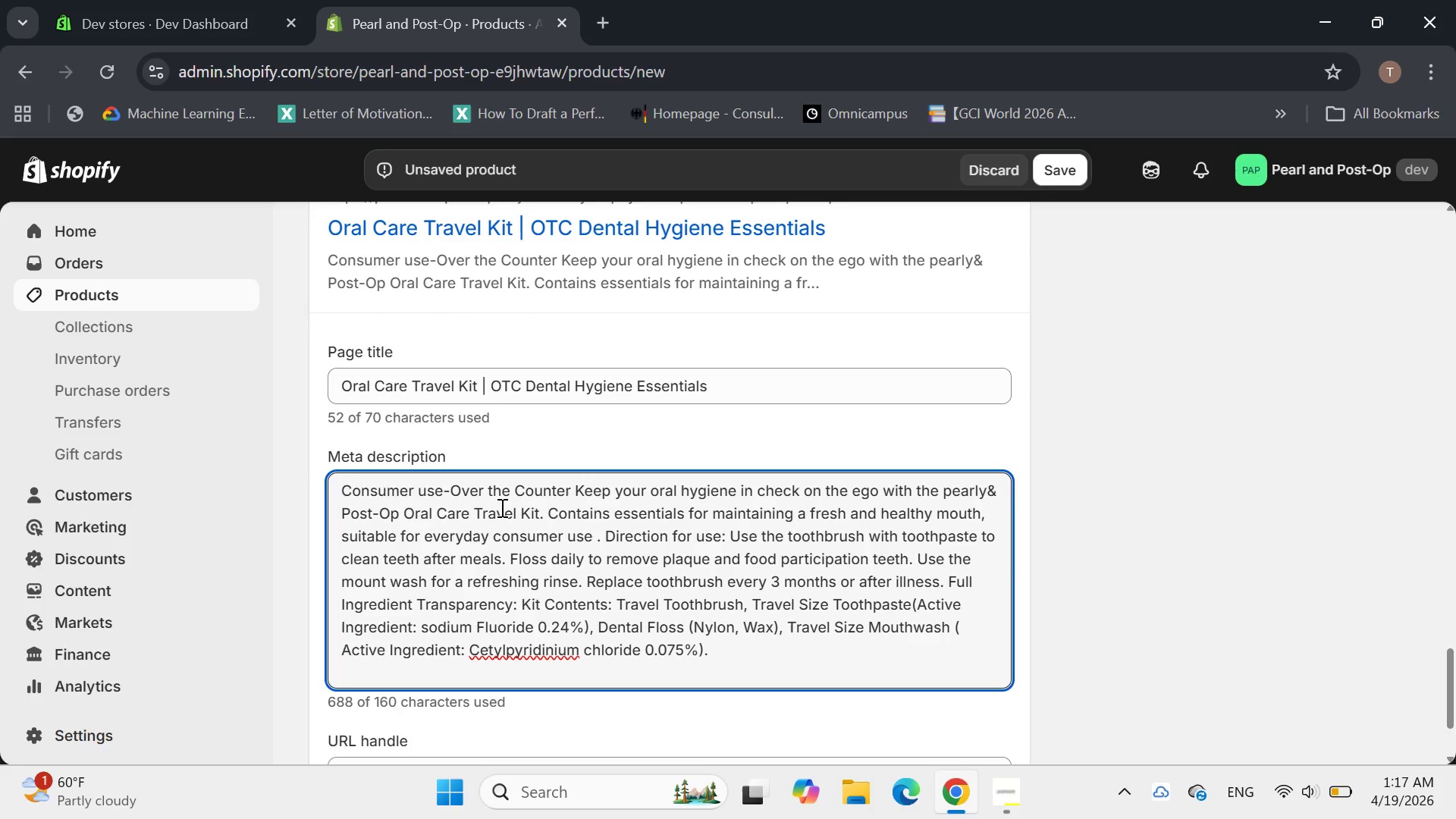 
key(Control+A)
 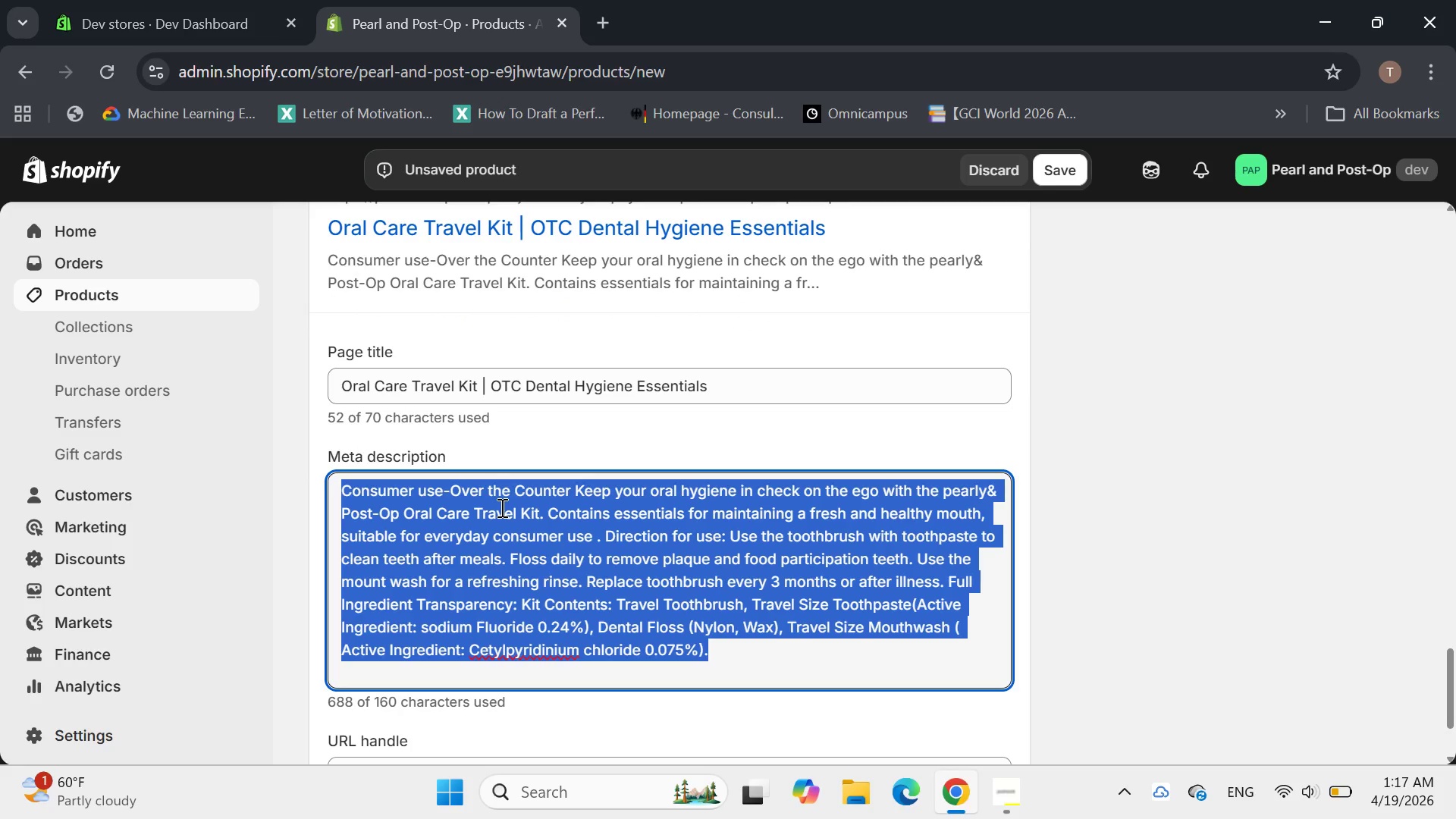 
key(Backspace)
 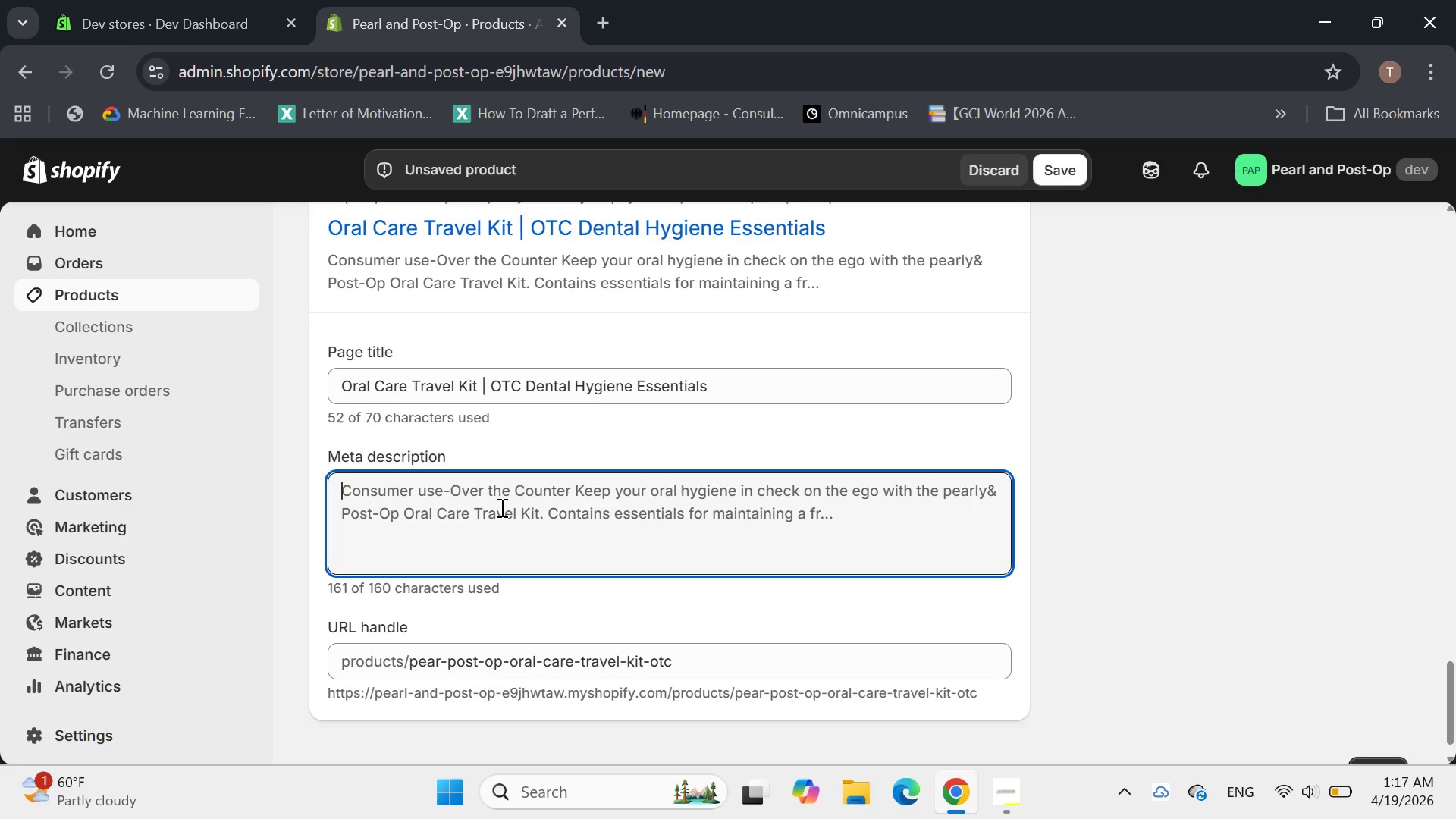 
type(Con)
 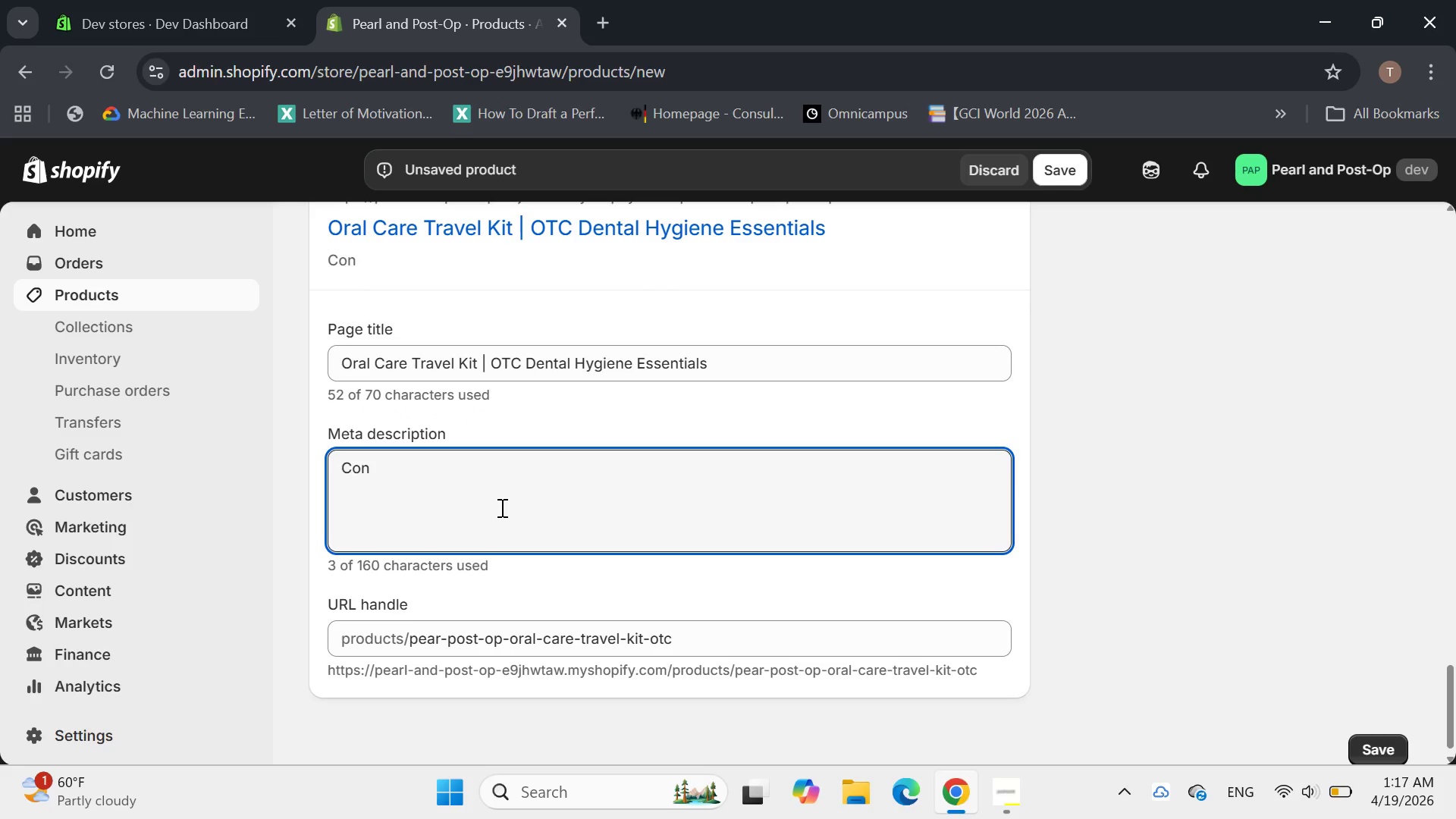 
wait(5.2)
 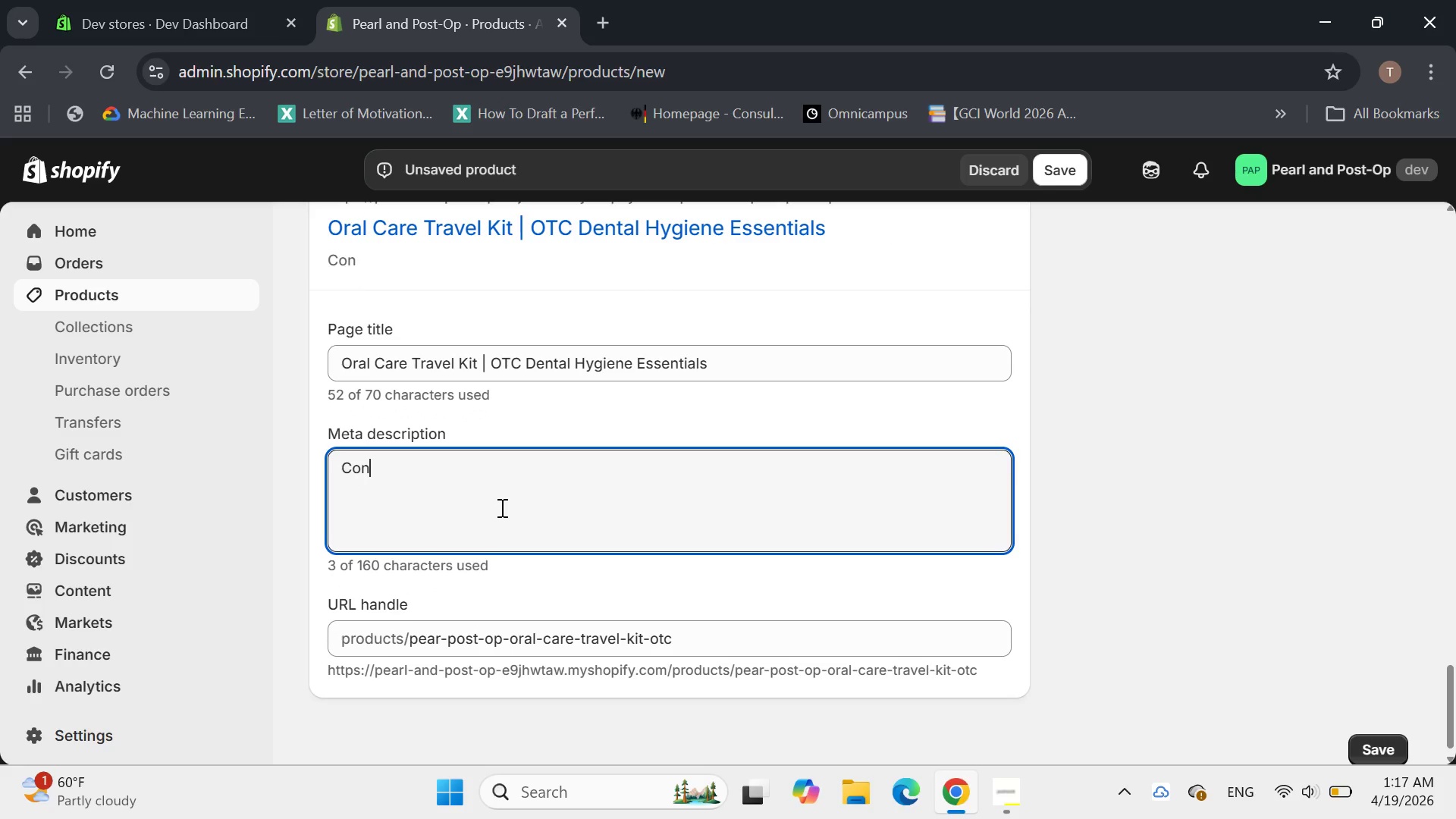 
type(version)
 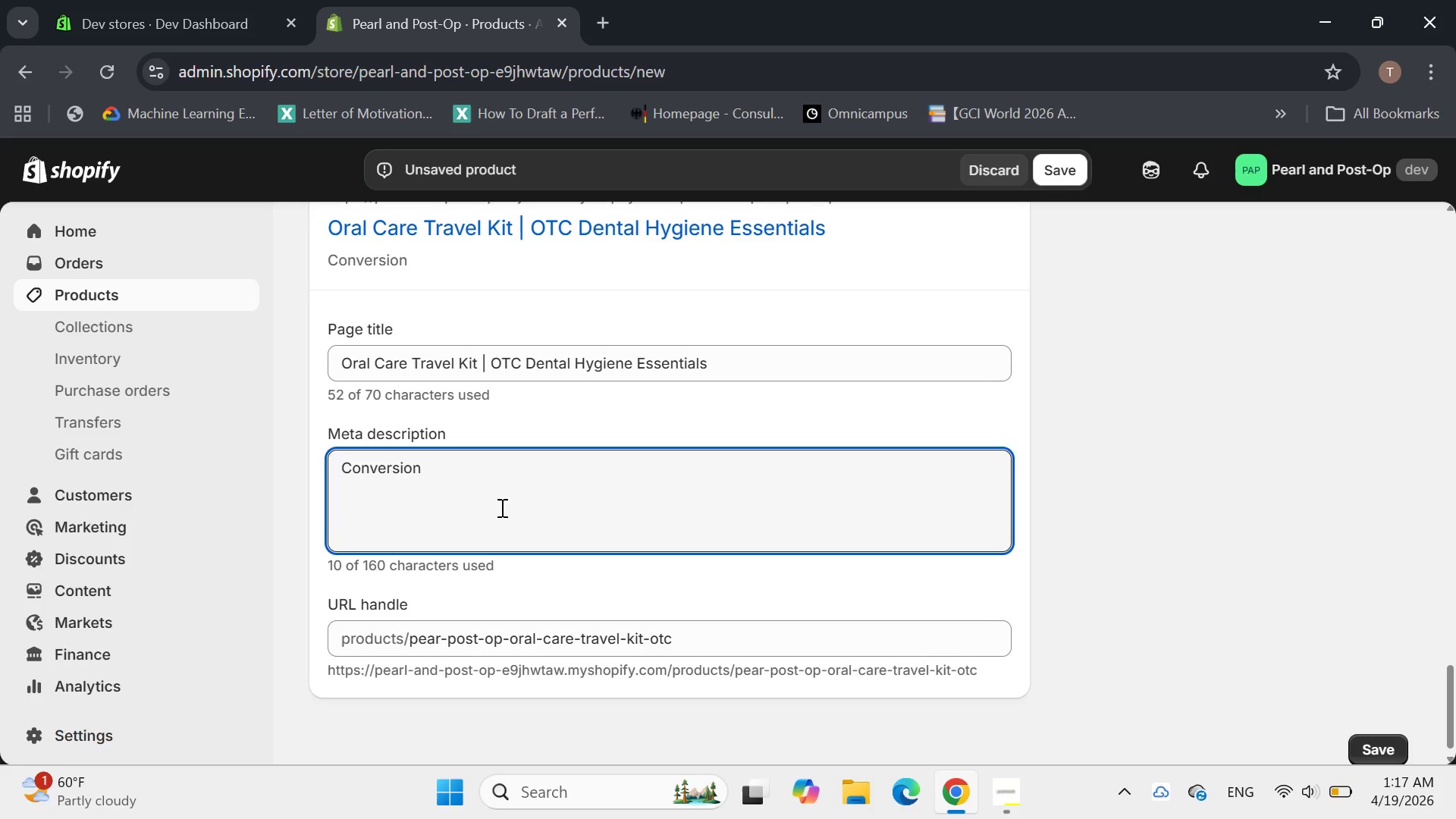 
key(Backspace)
 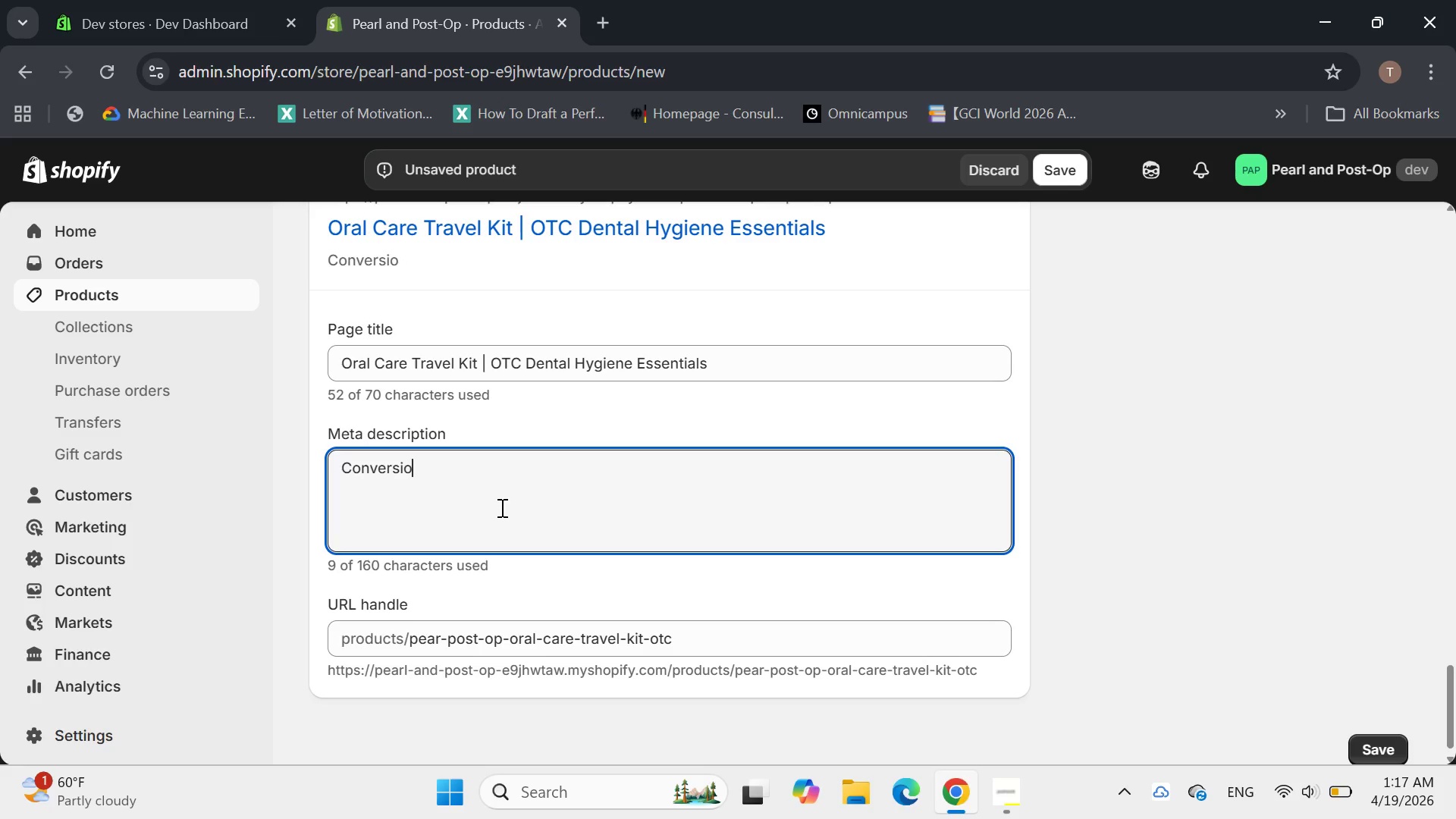 
key(Backspace)
 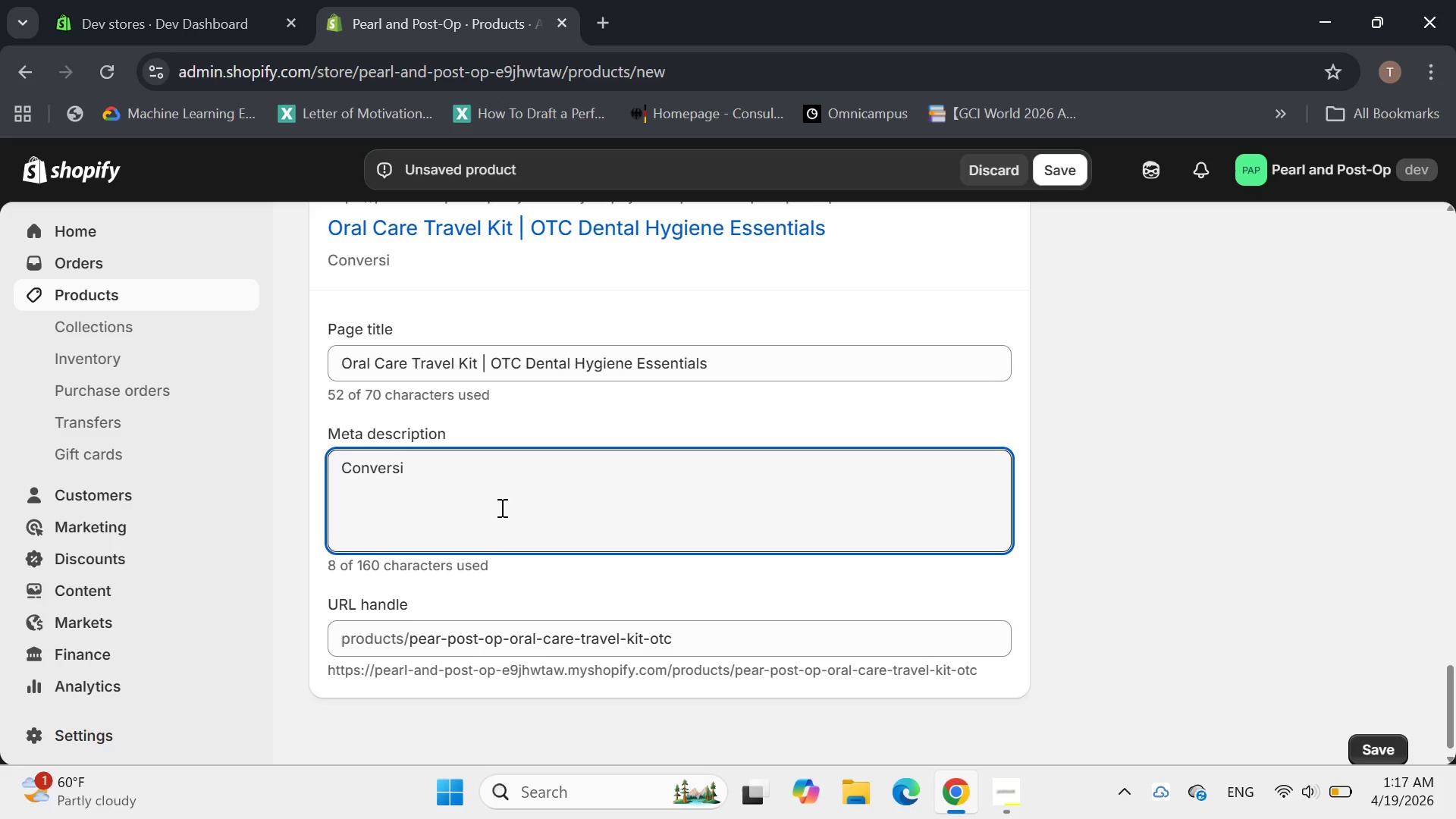 
key(Backspace)
 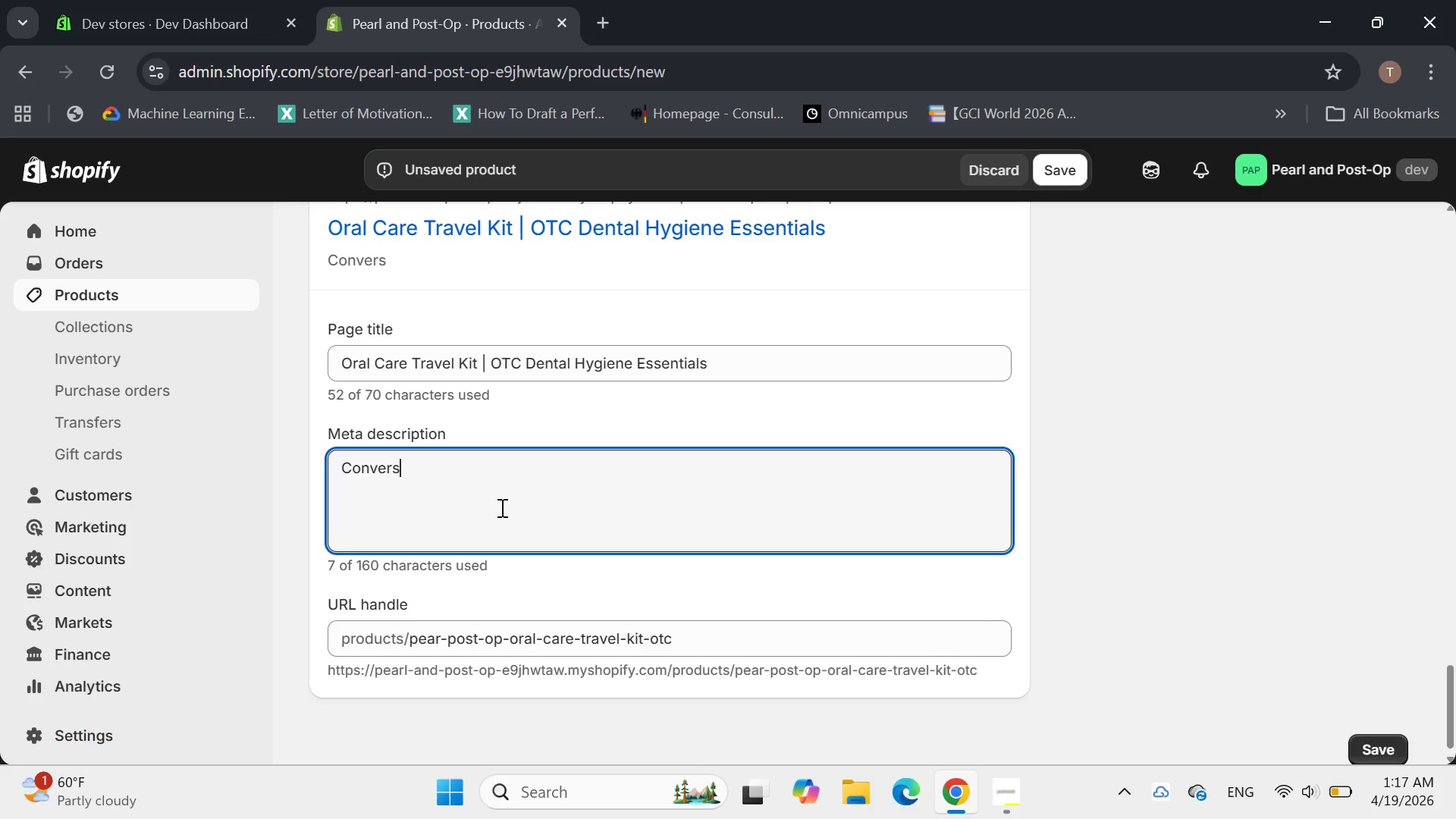 
key(Backspace)
 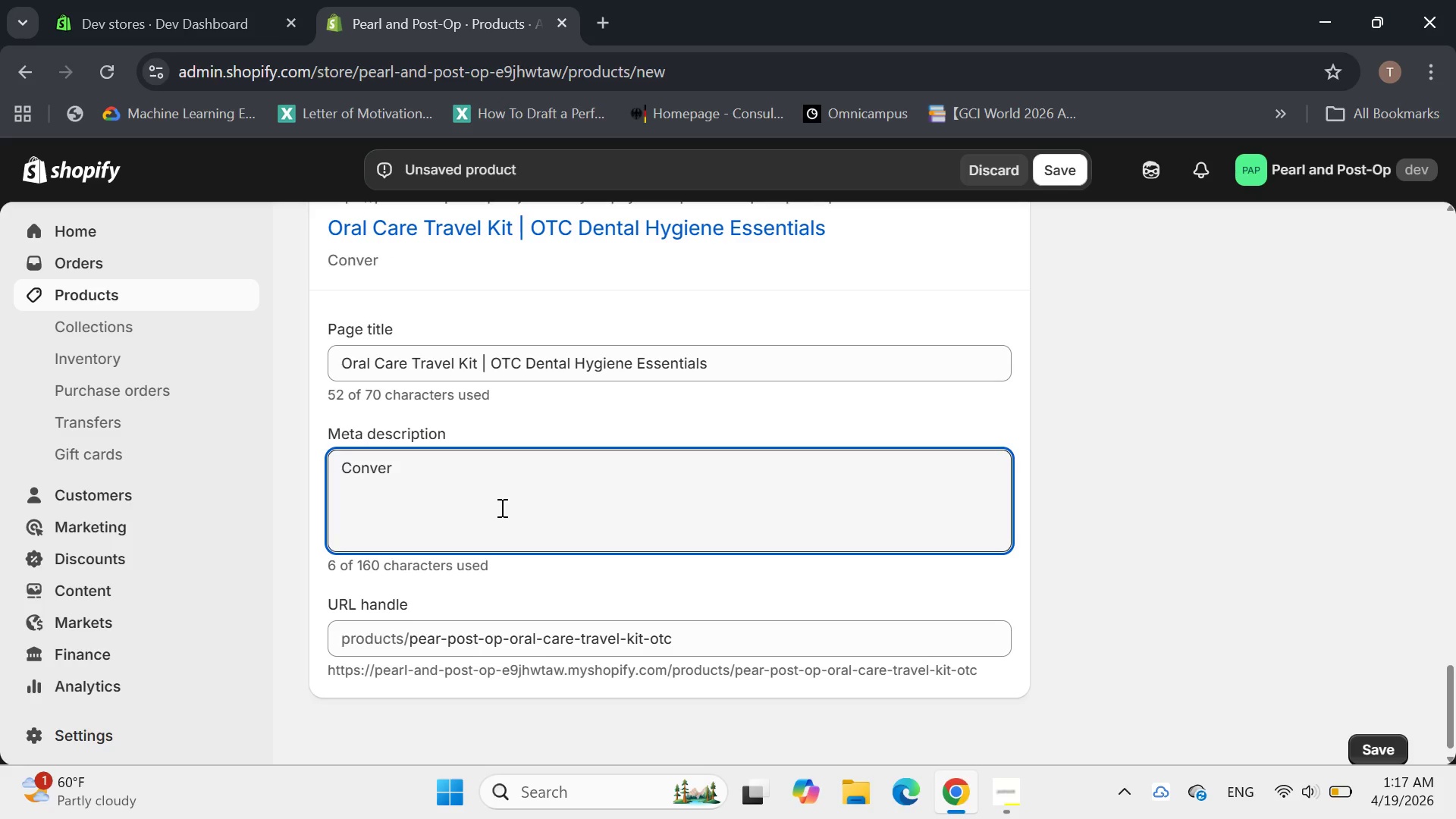 
key(Backspace)
 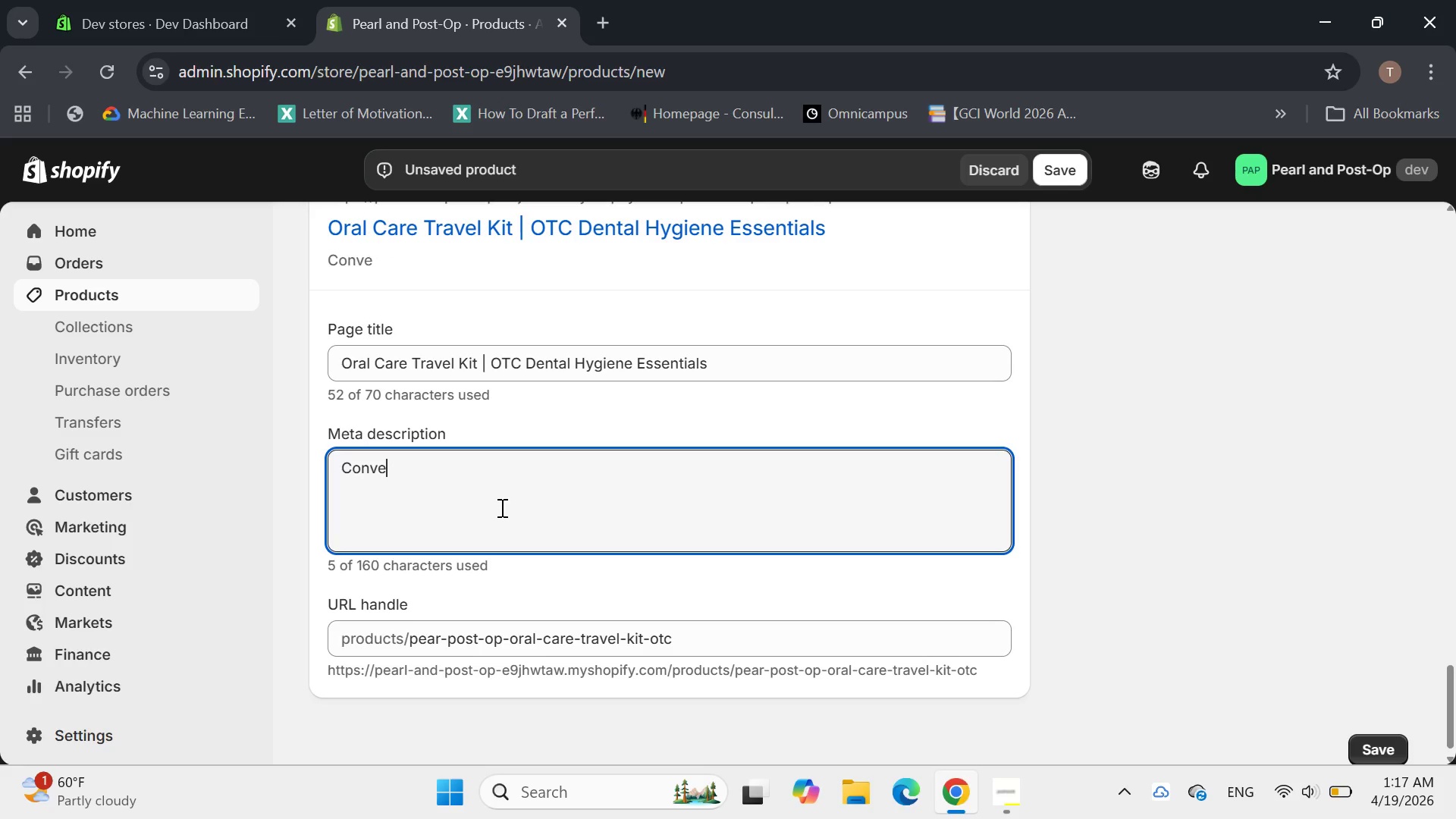 
key(N)
 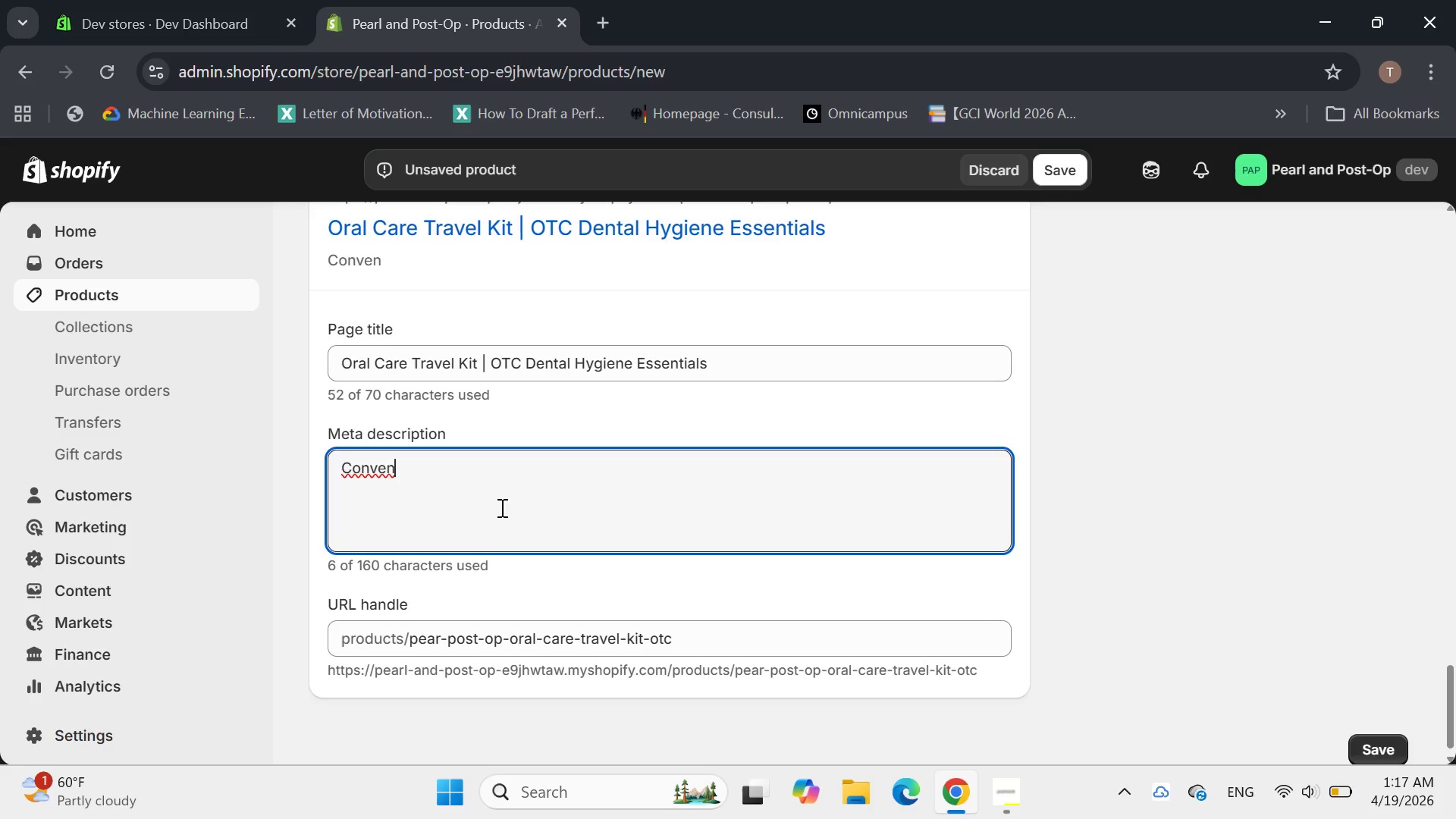 
wait(5.91)
 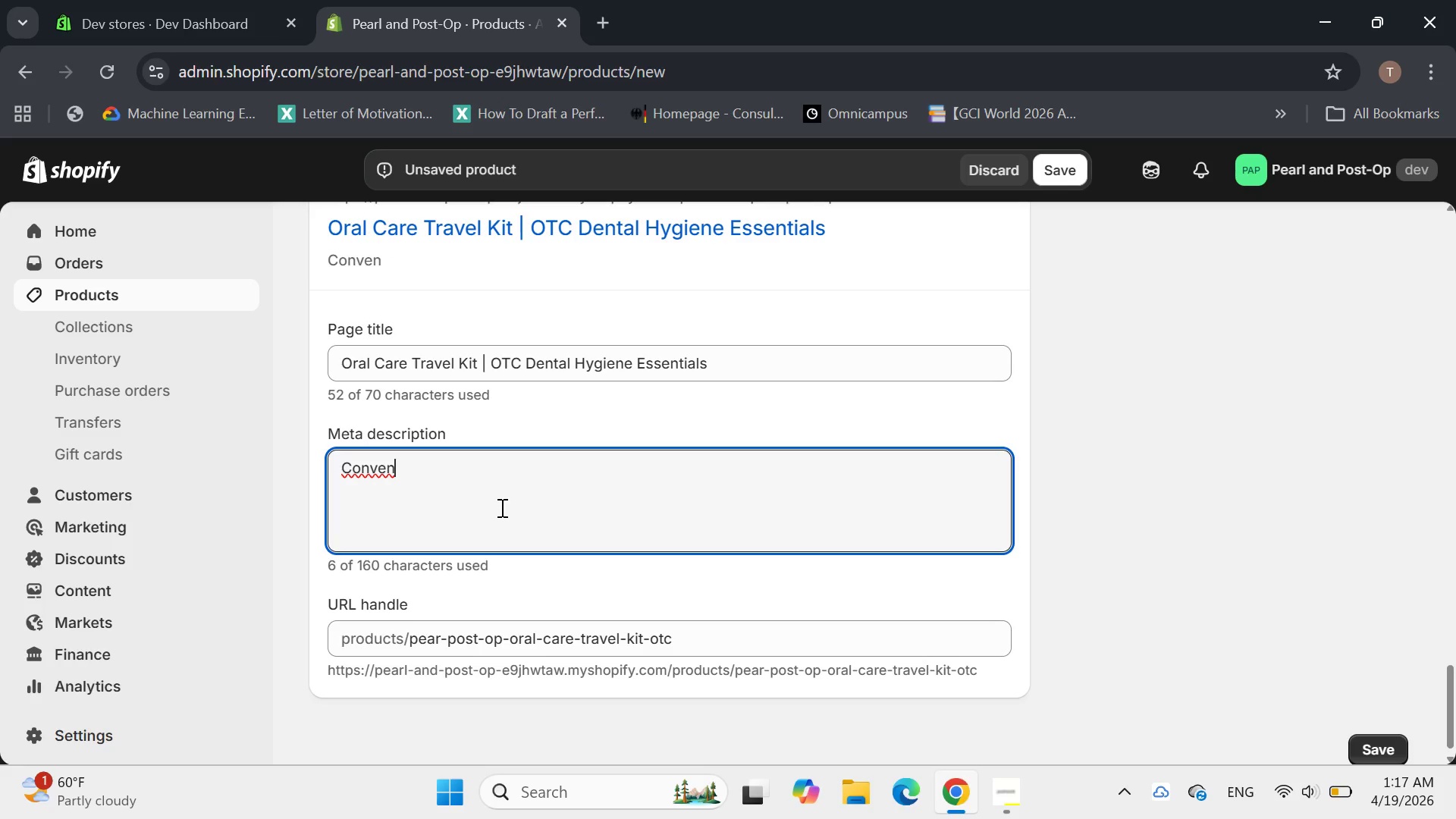 
type(ient over-the-counter dental travel kit with tooth)
 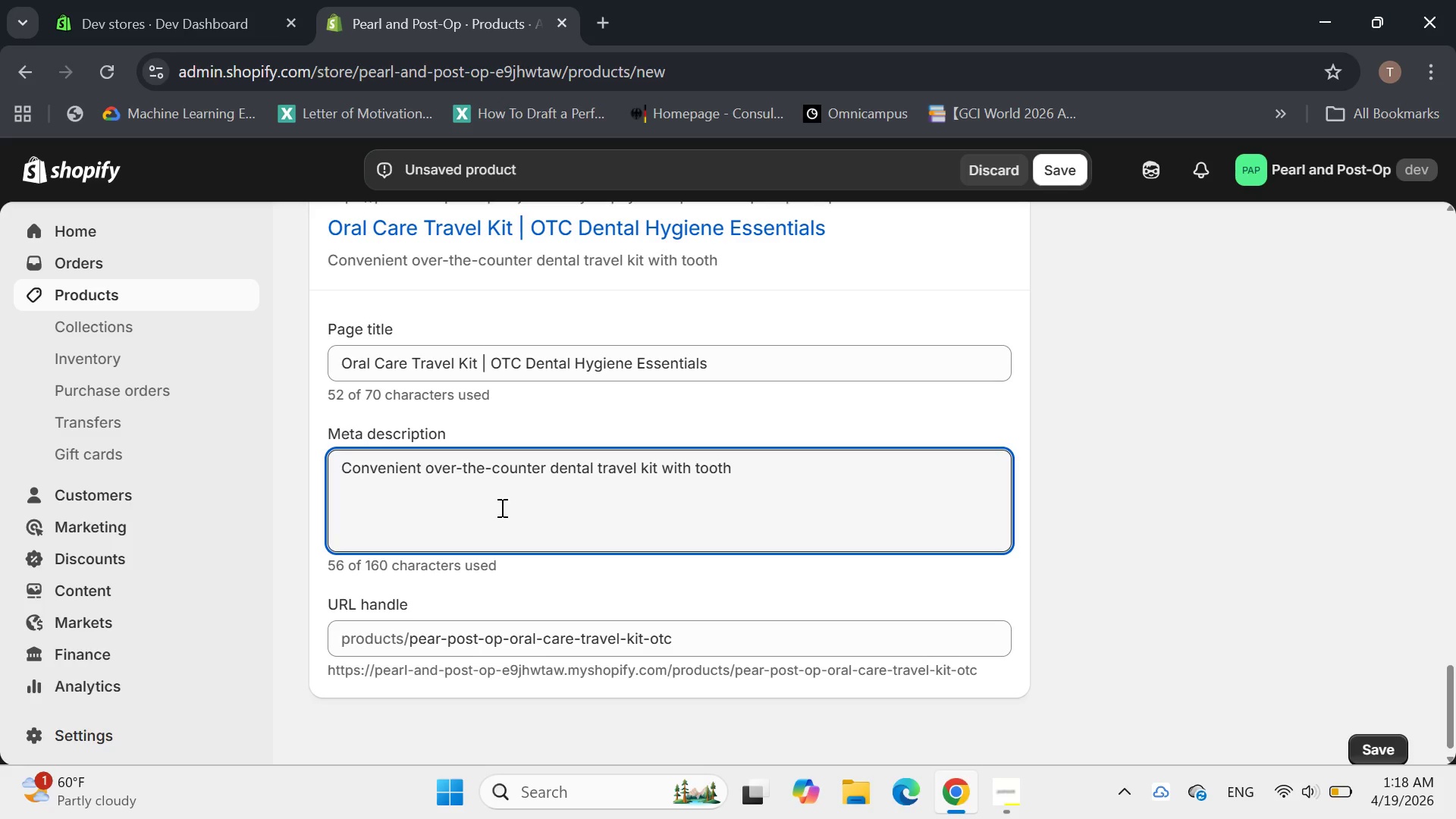 
type(brush)
 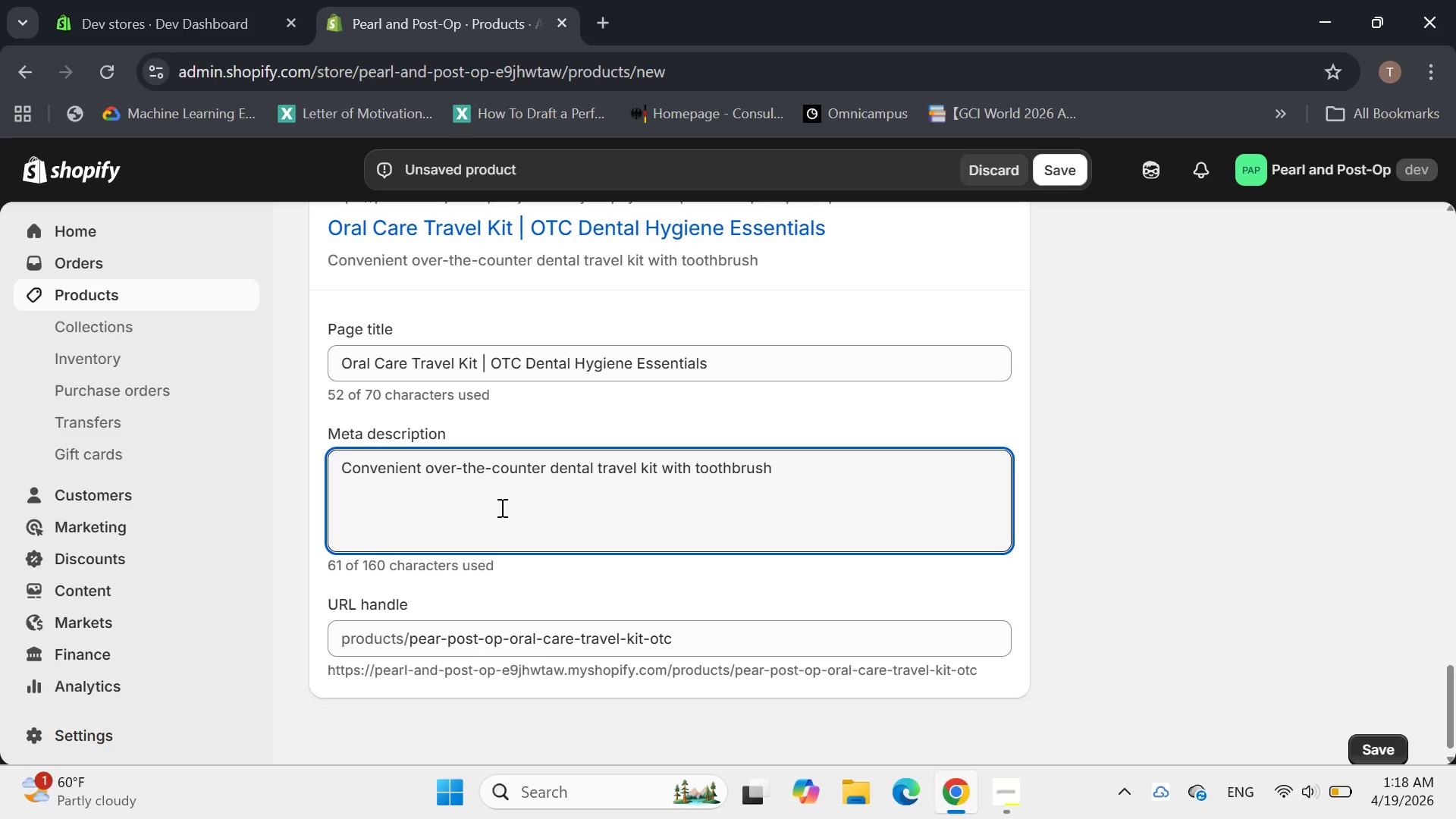 
type(, toothpaste)
 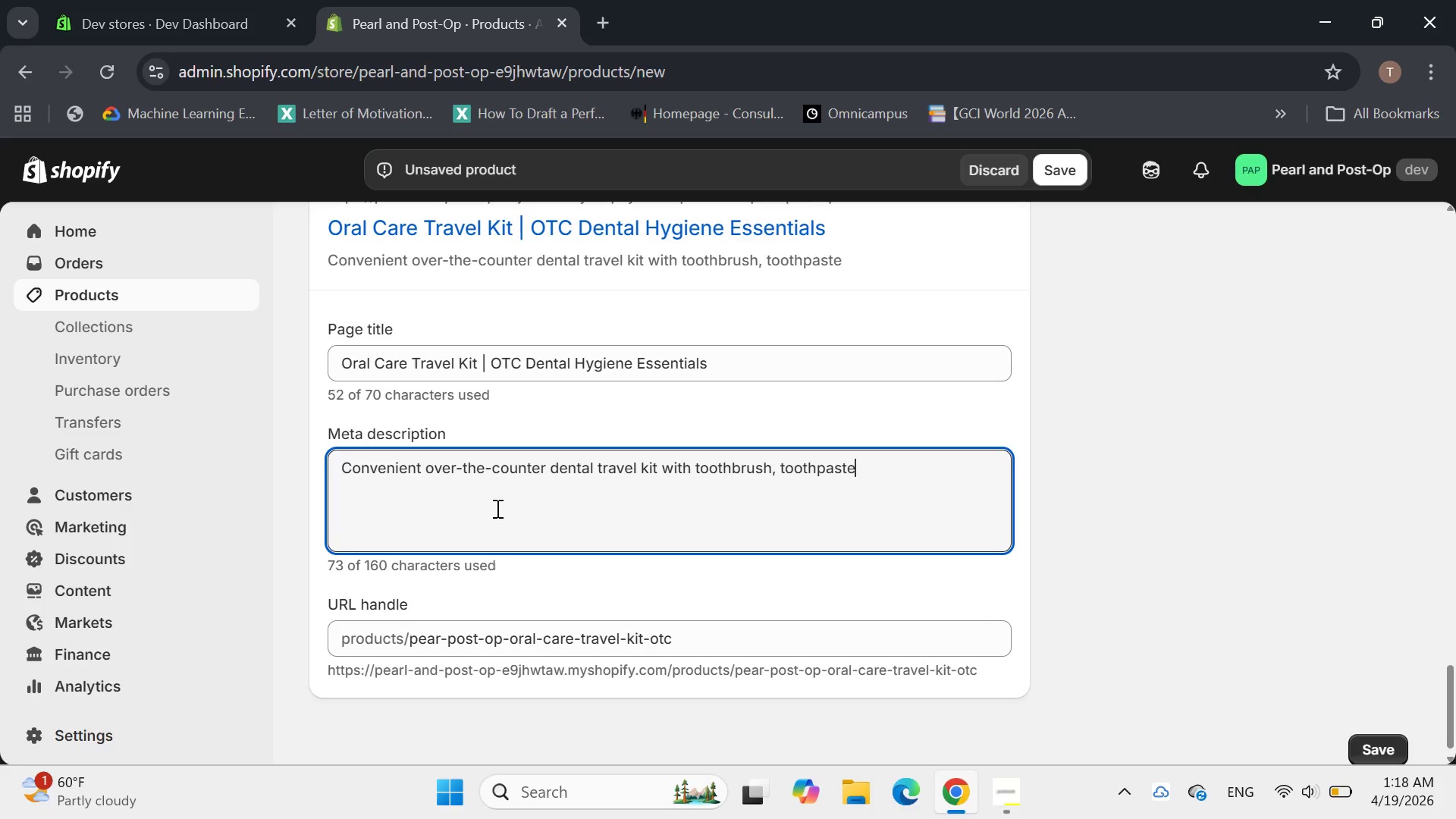 
type(, floss, and )
 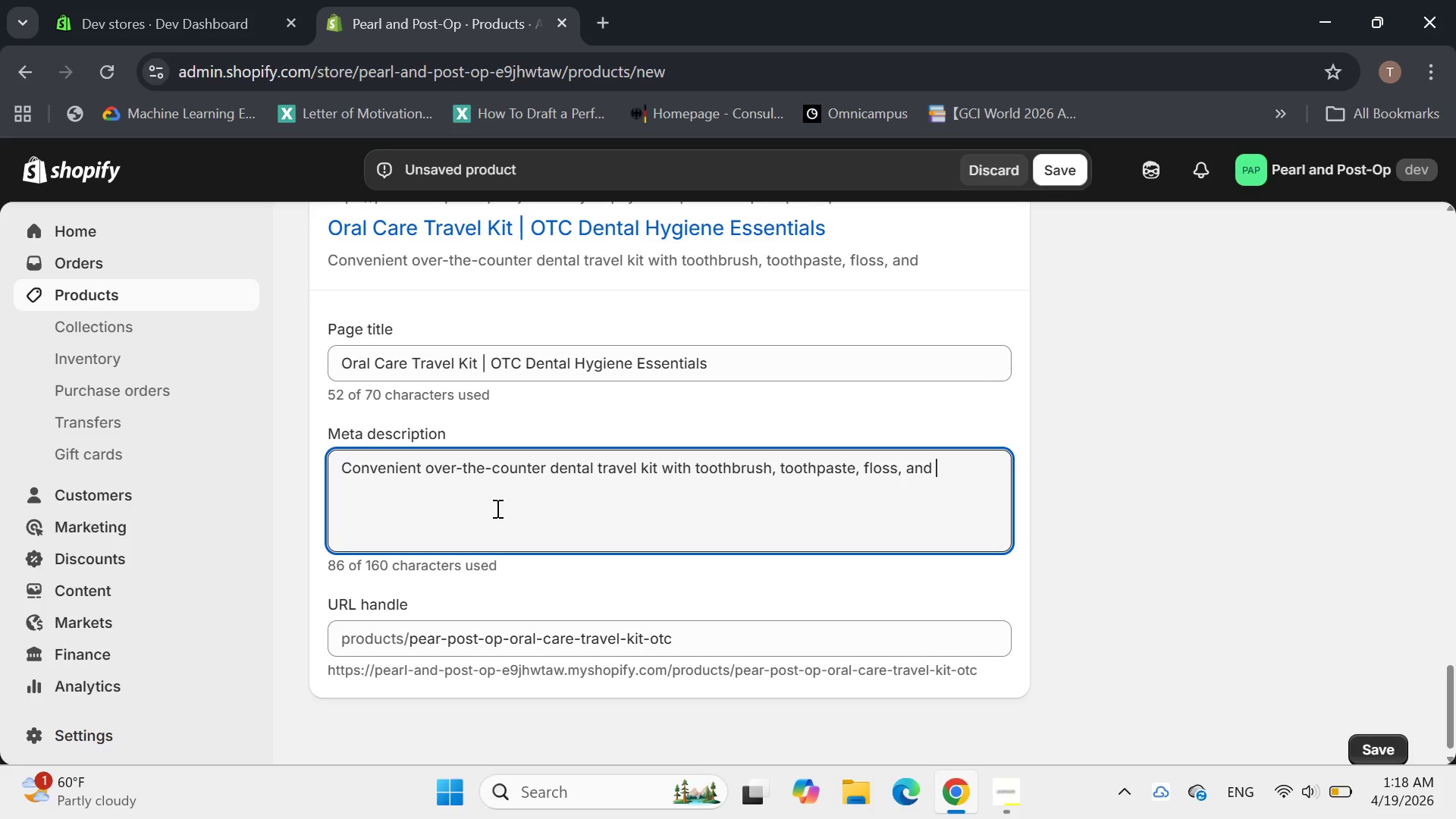 
type(mouthwash)
 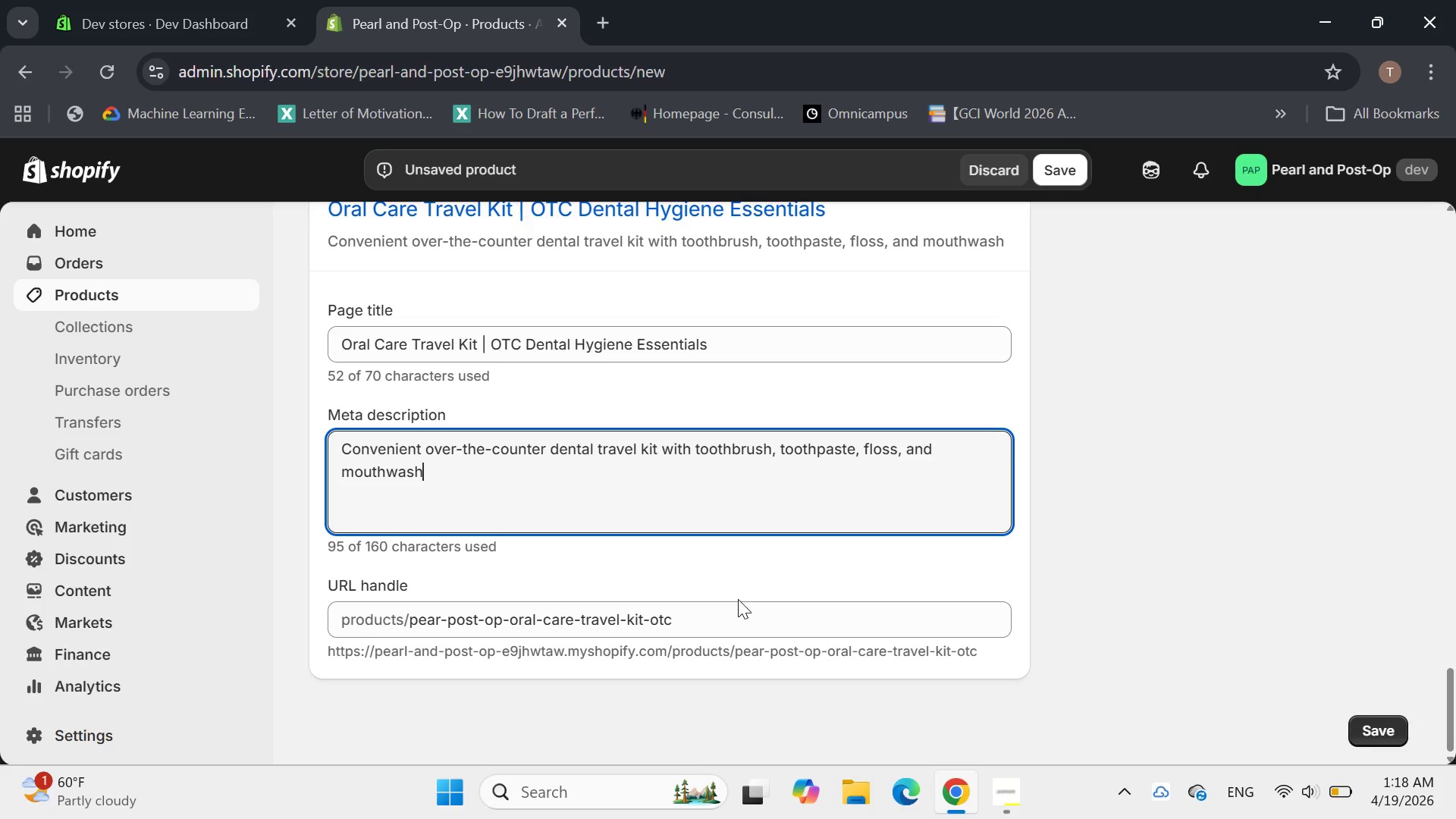 
wait(11.83)
 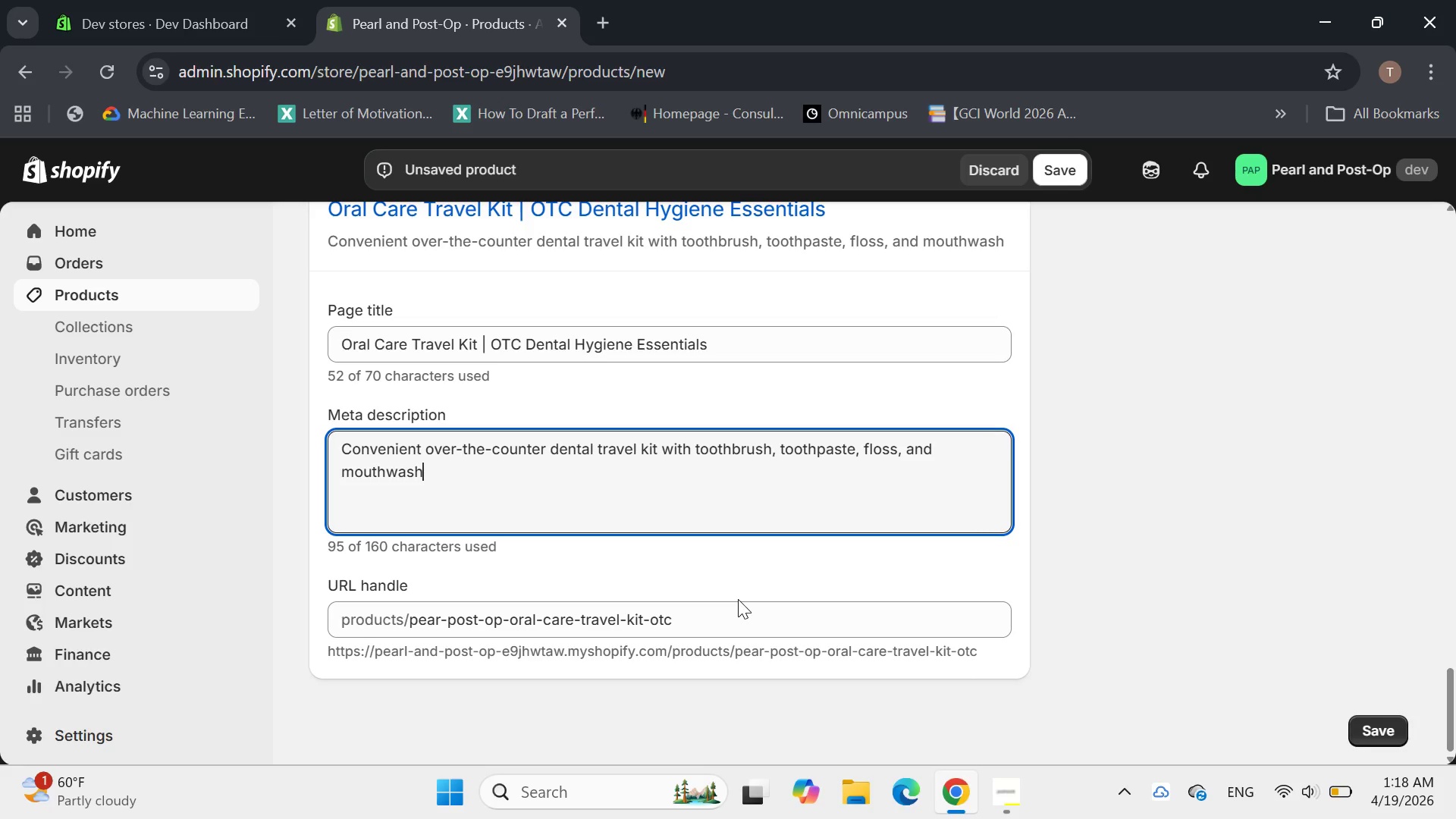 
left_click_drag(start_coordinate=[508, 622], to_coordinate=[411, 608])
 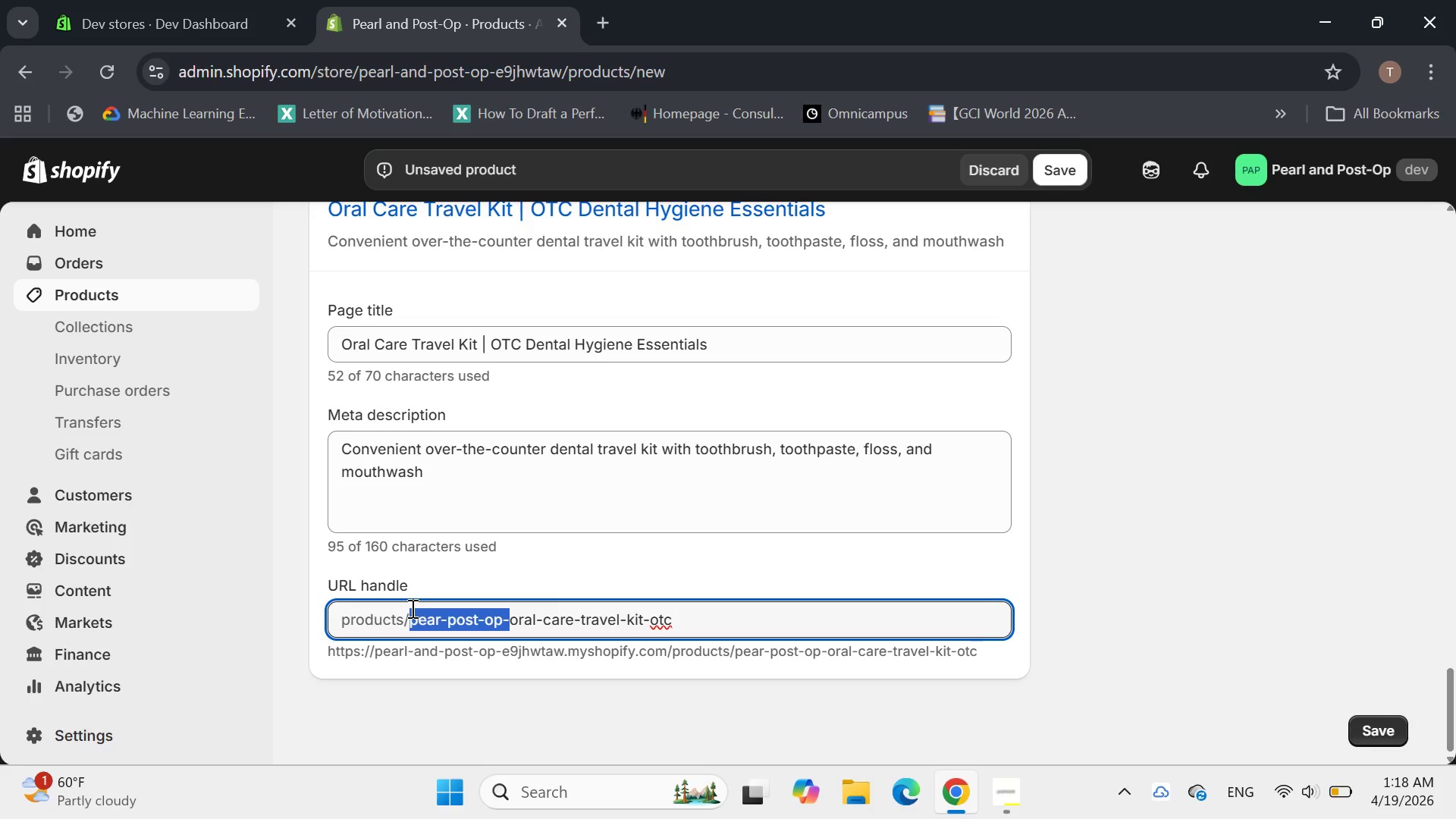 
key(Backspace)
 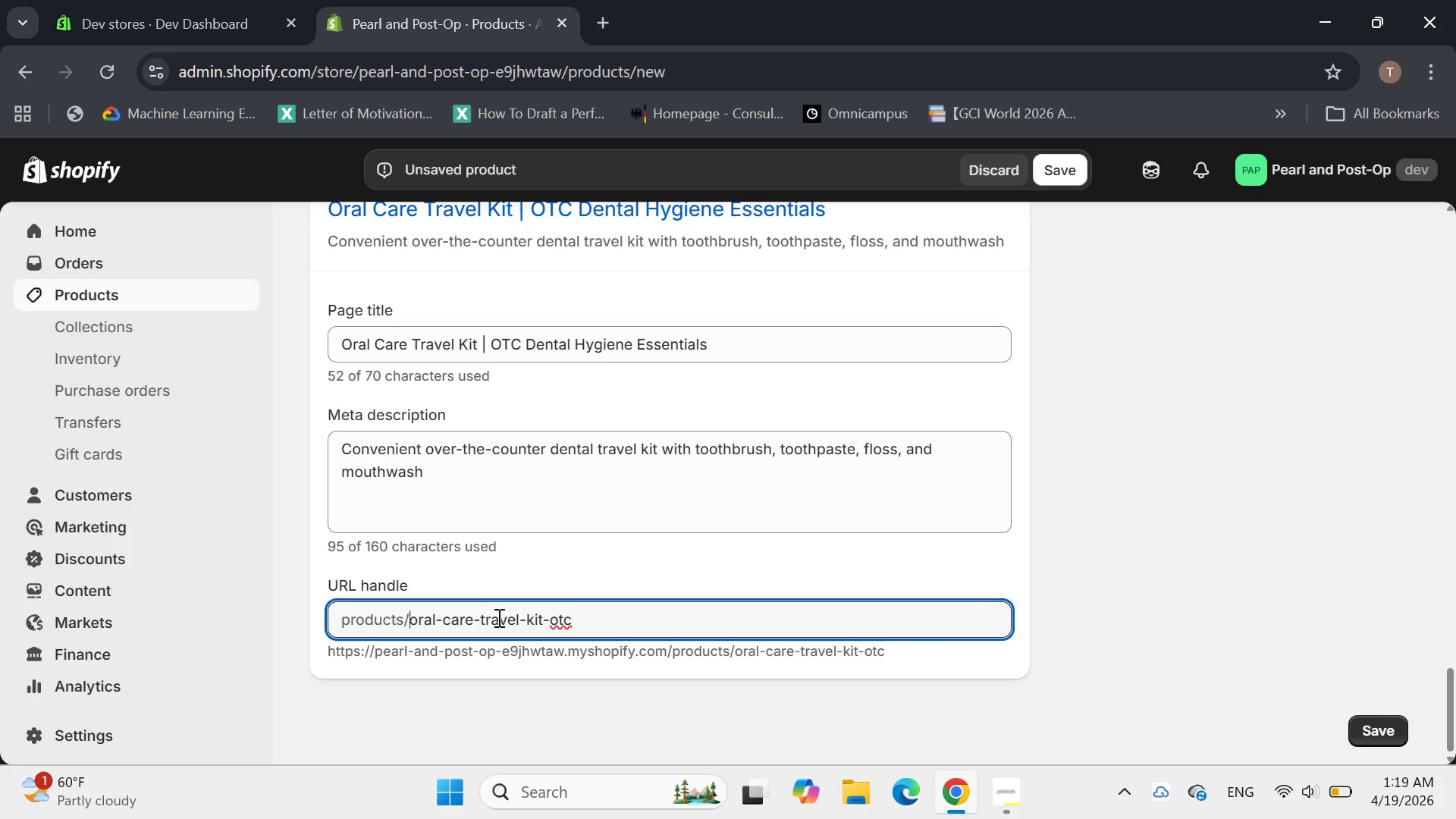 
left_click([579, 620])
 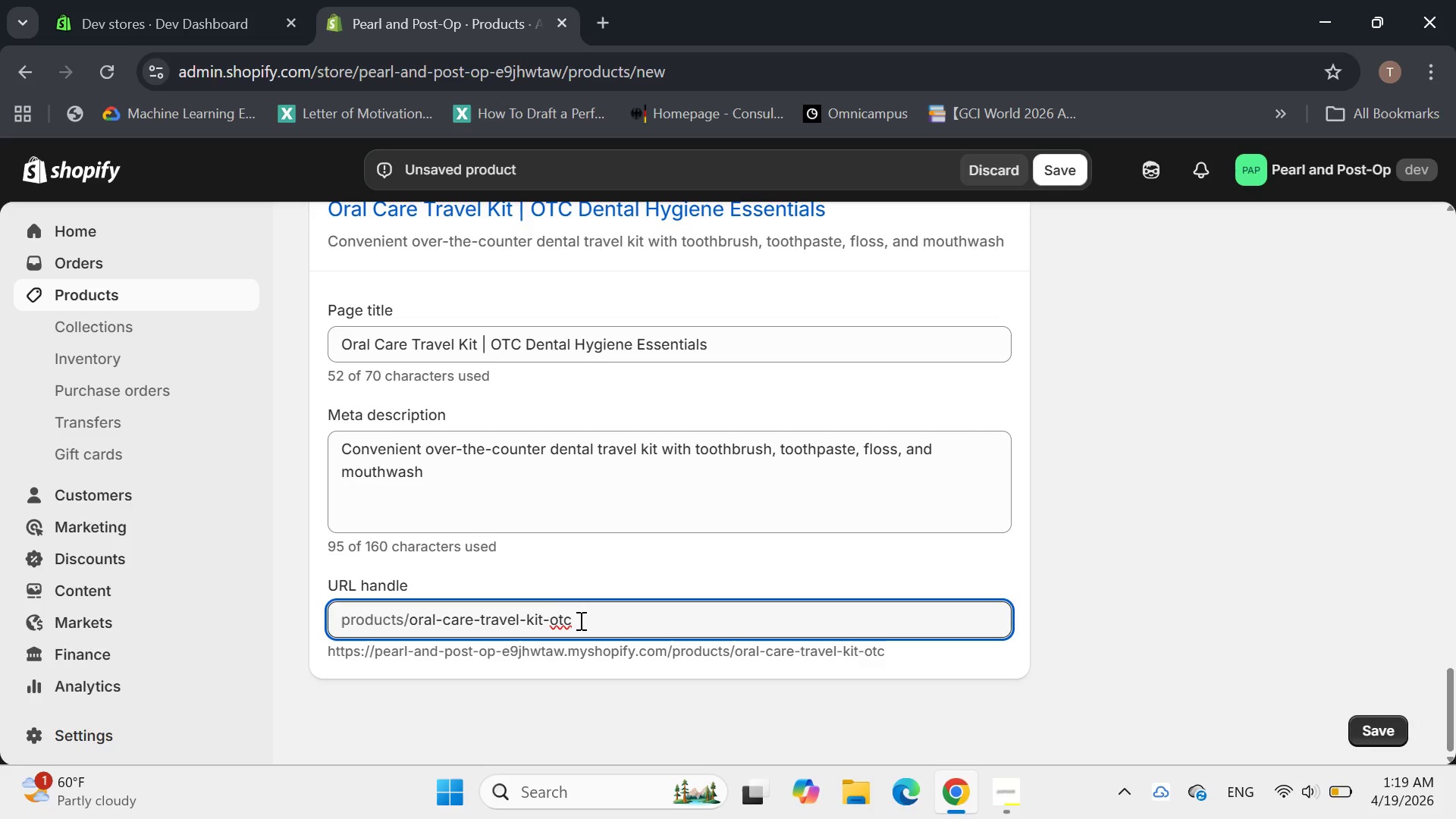 
key(Backspace)
 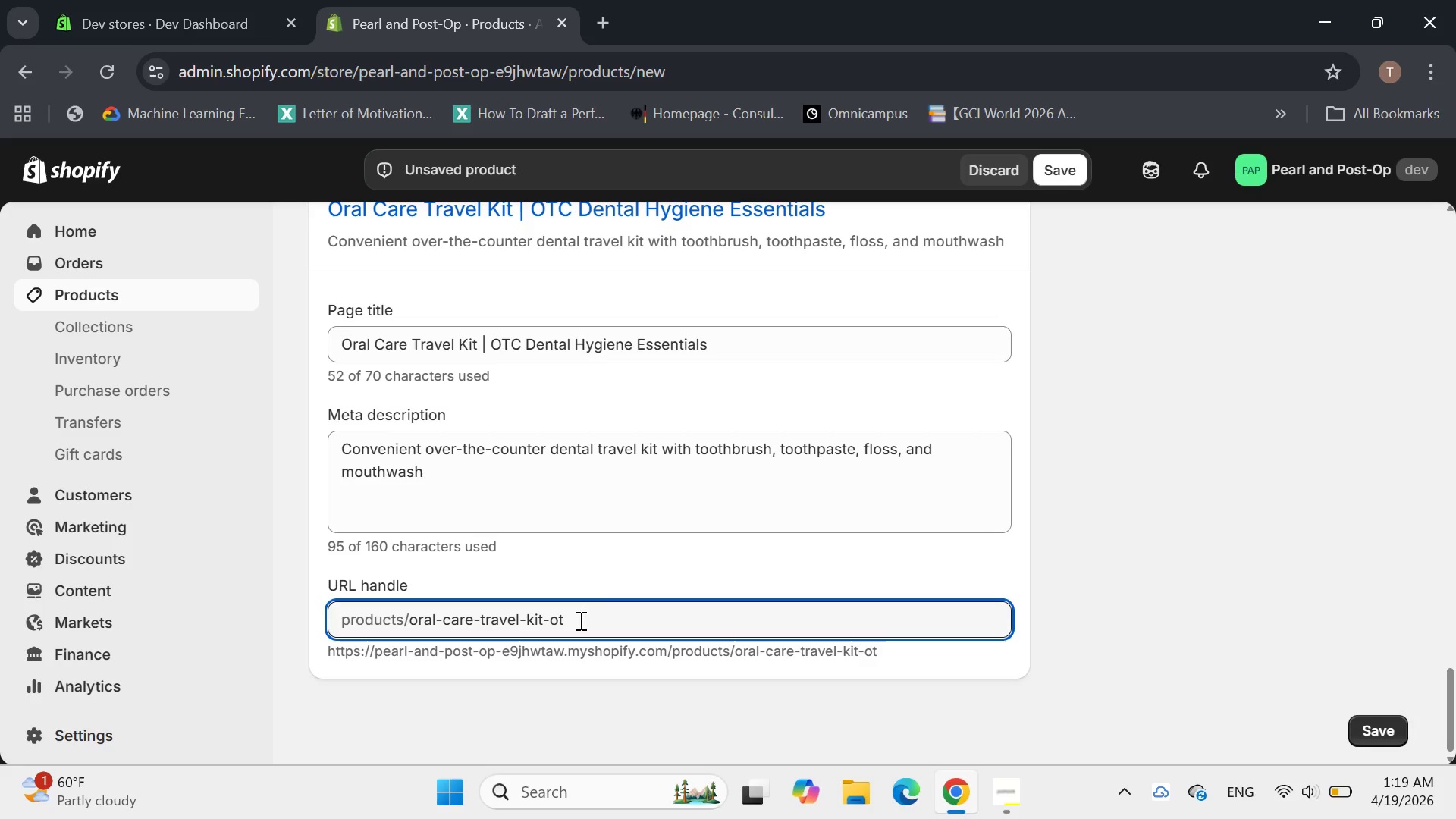 
key(Backspace)
 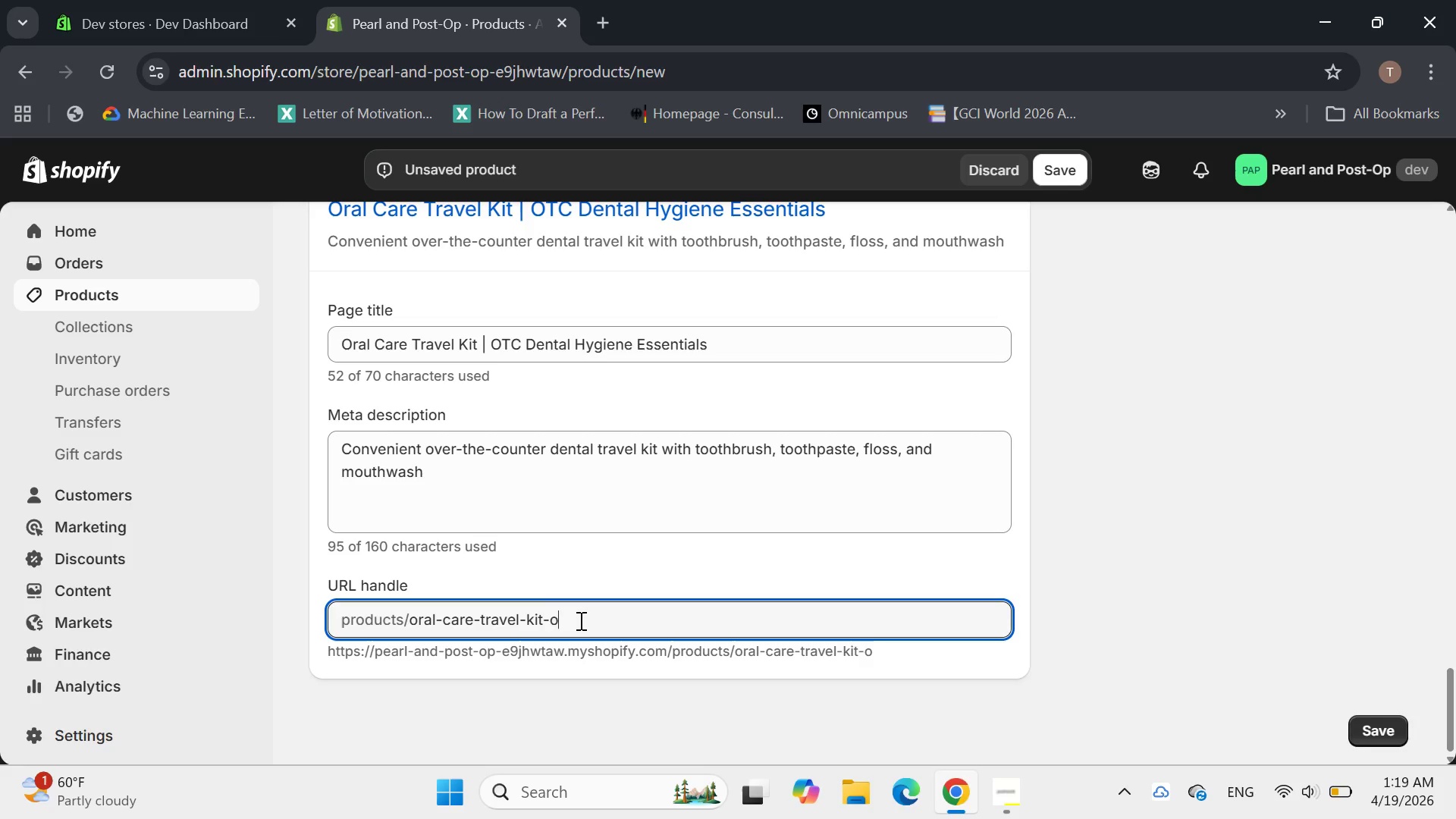 
key(Backspace)
 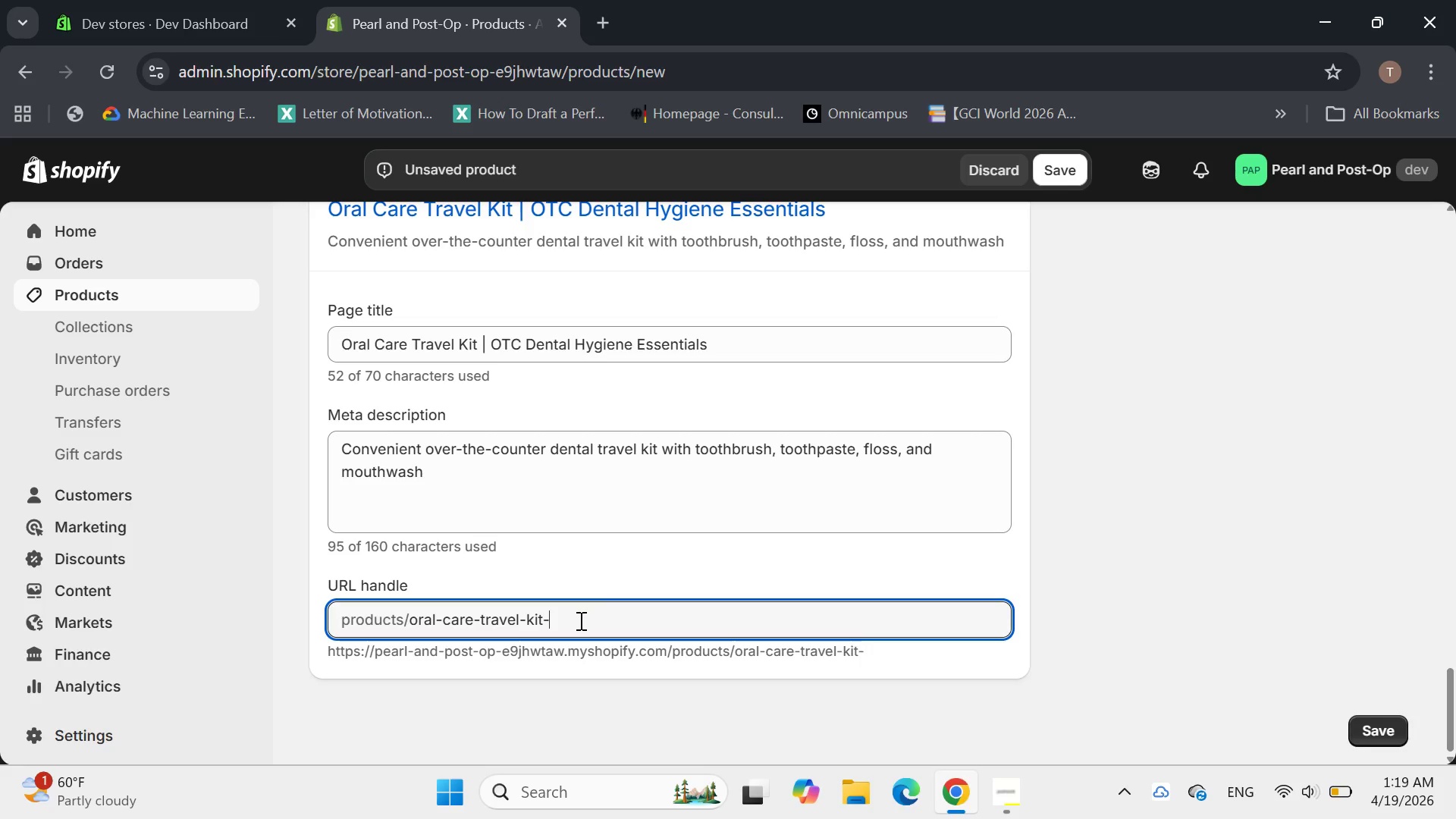 
key(Backspace)
 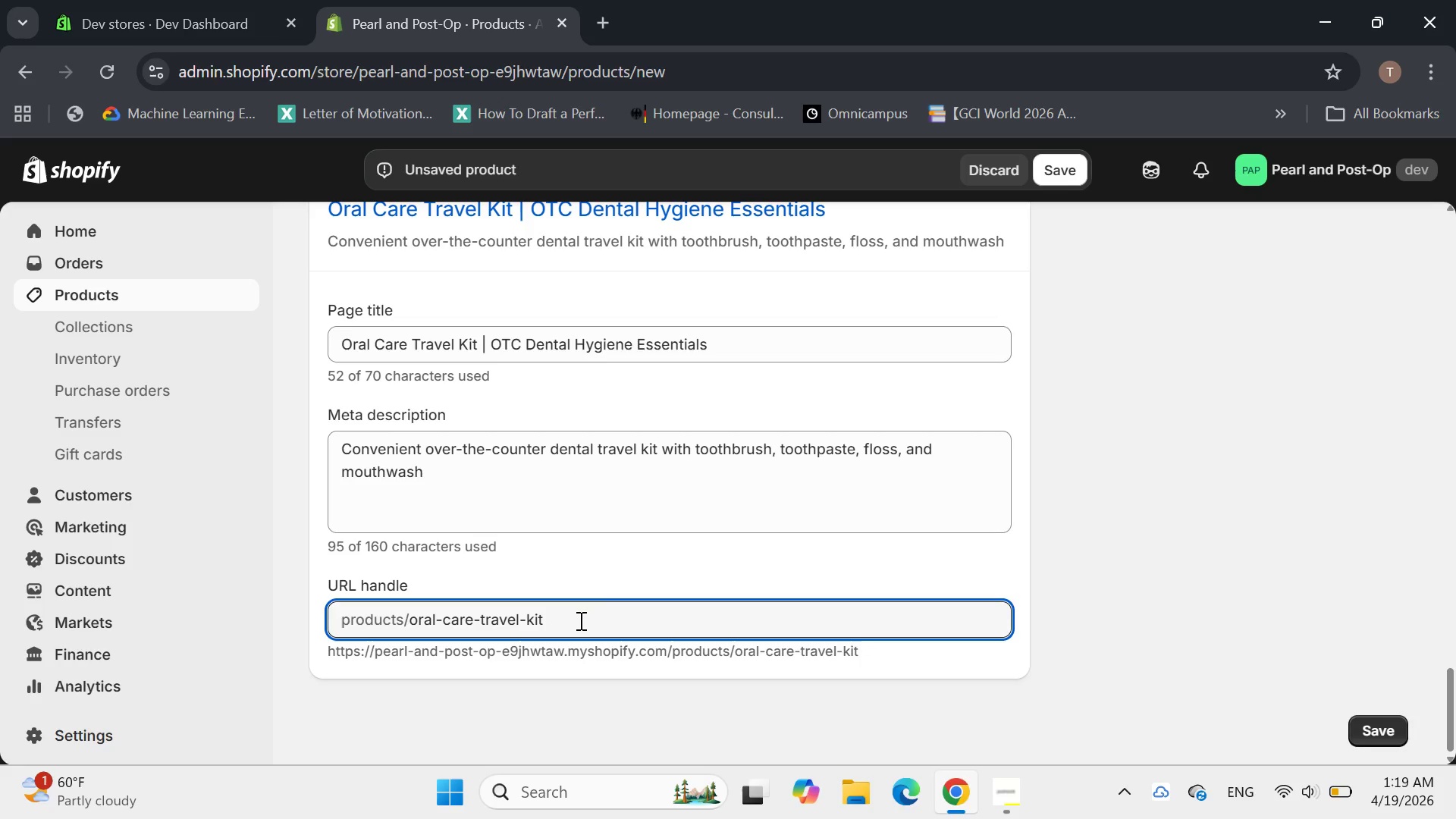 
left_click([891, 559])
 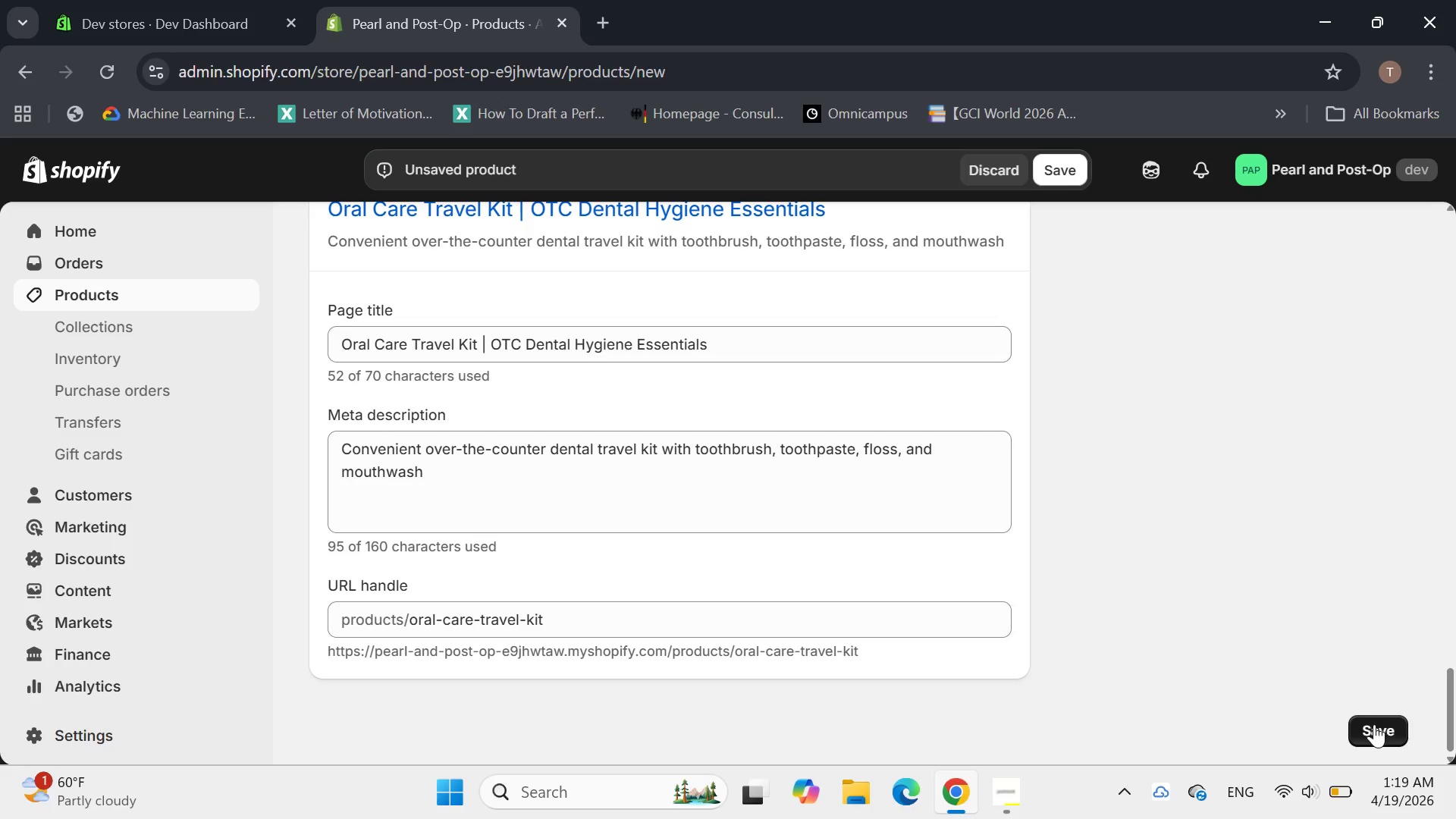 
left_click([1376, 725])
 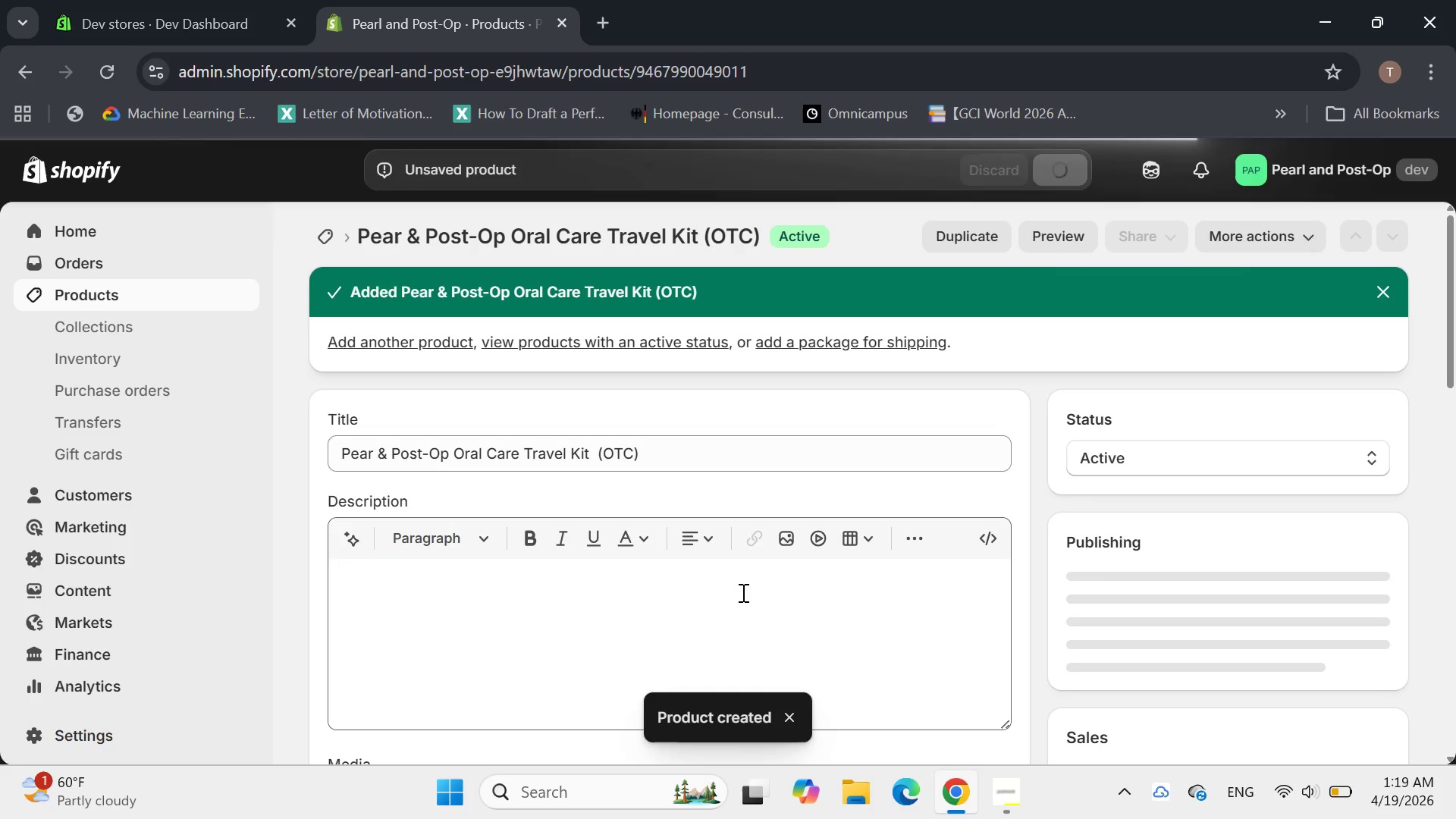 
wait(15.59)
 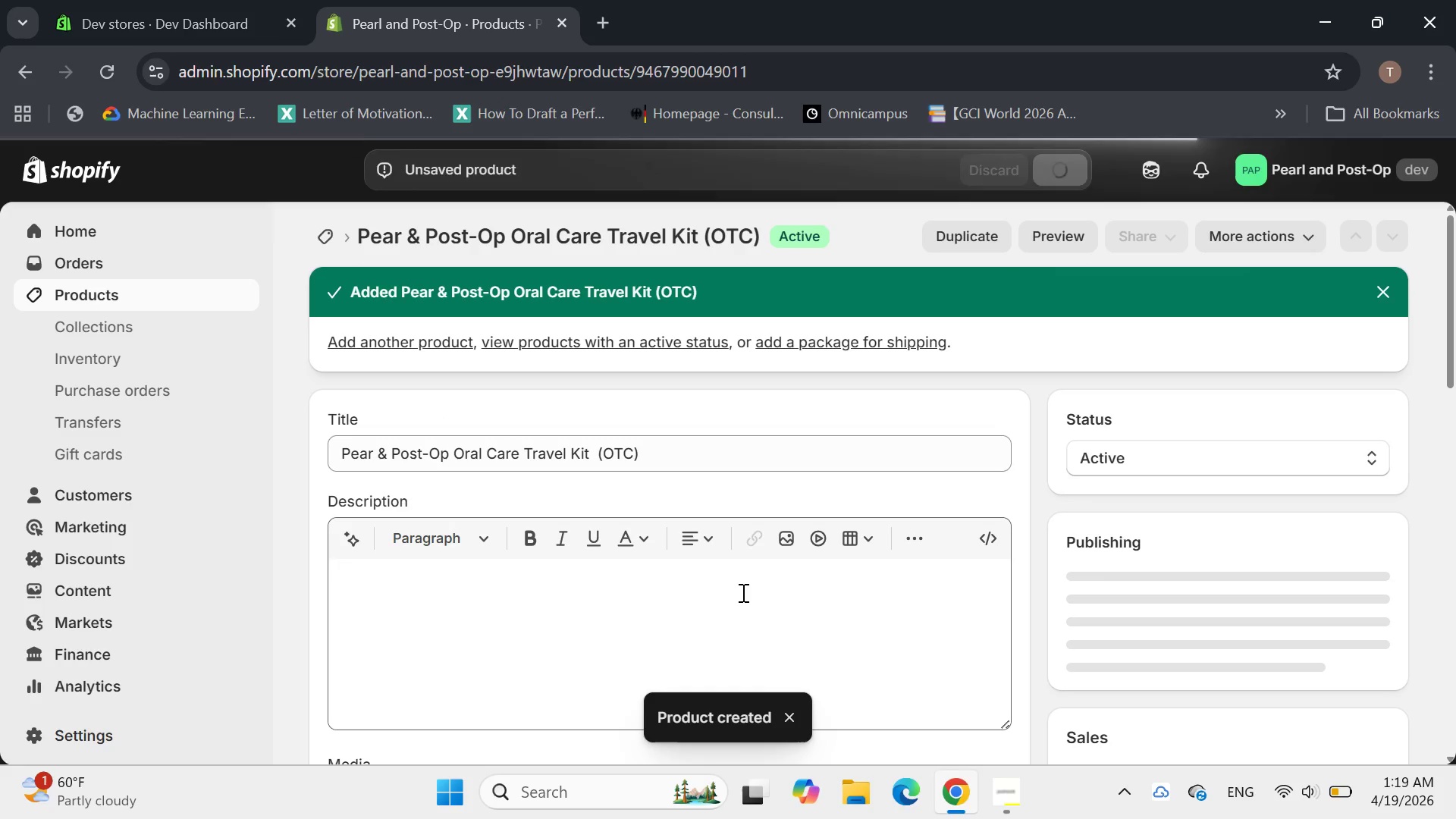 
left_click([993, 792])